 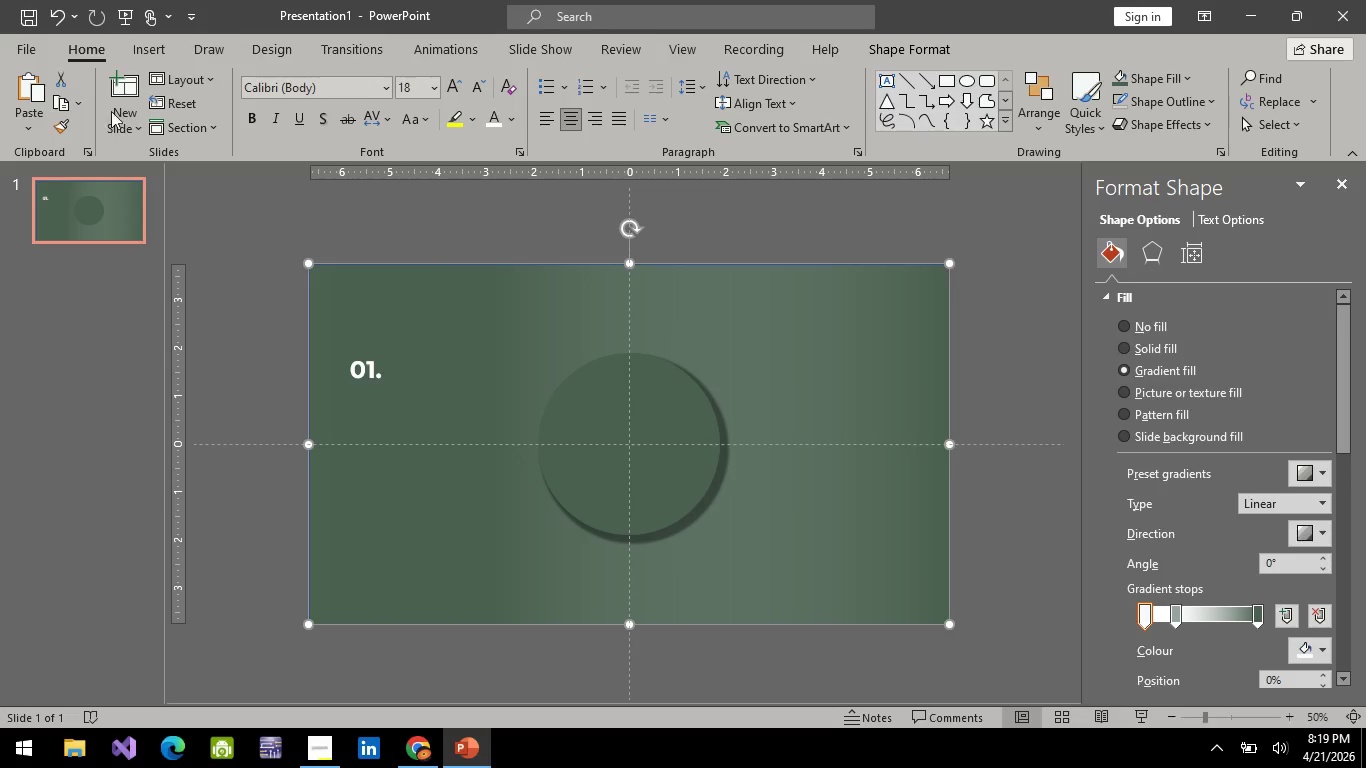 
left_click([175, 39])
 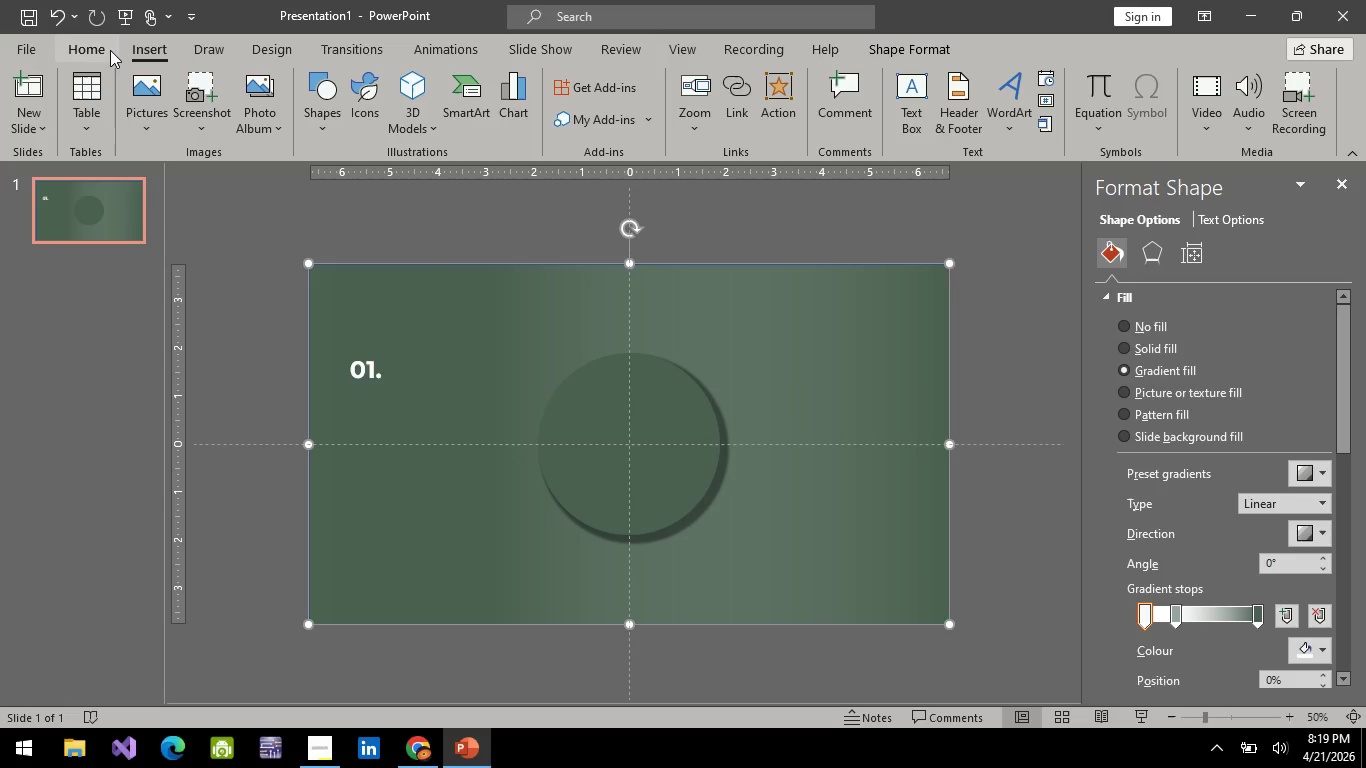 
left_click([110, 50])
 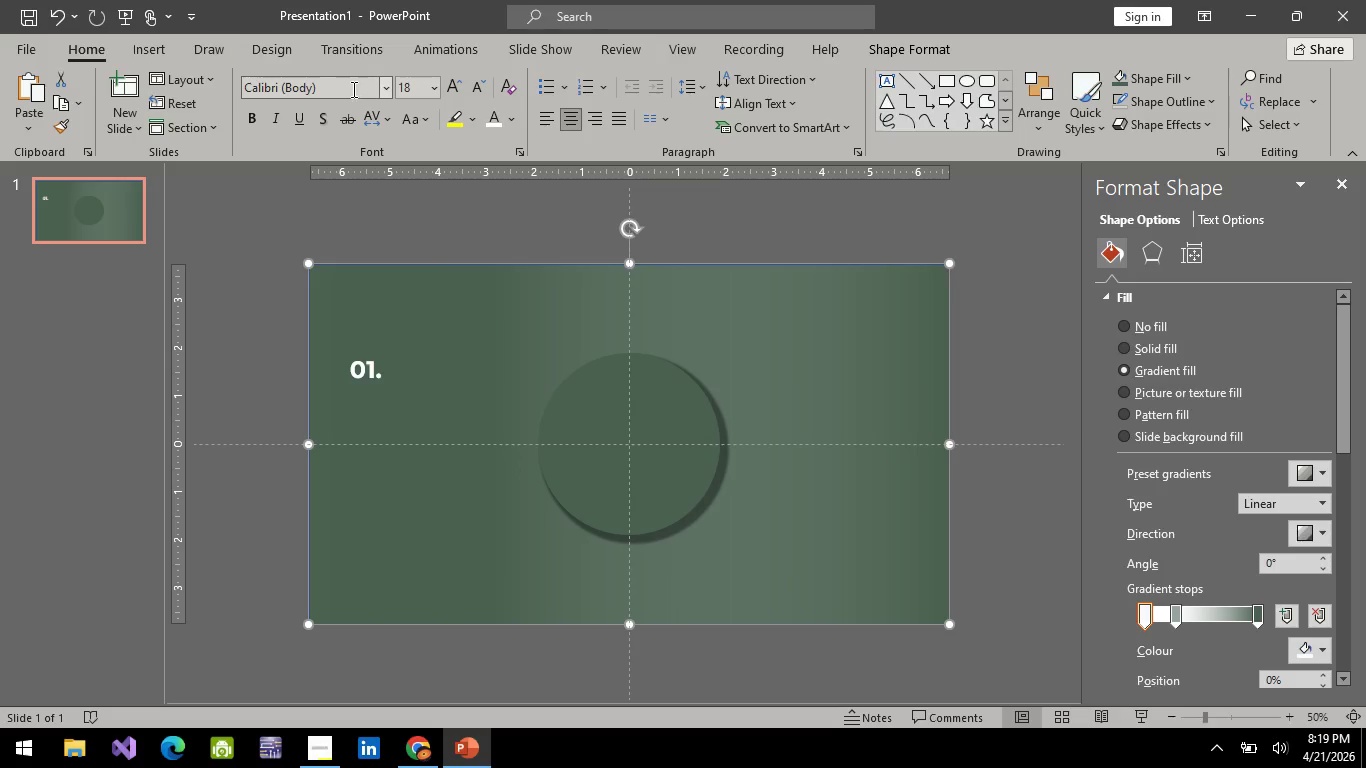 
left_click([352, 89])
 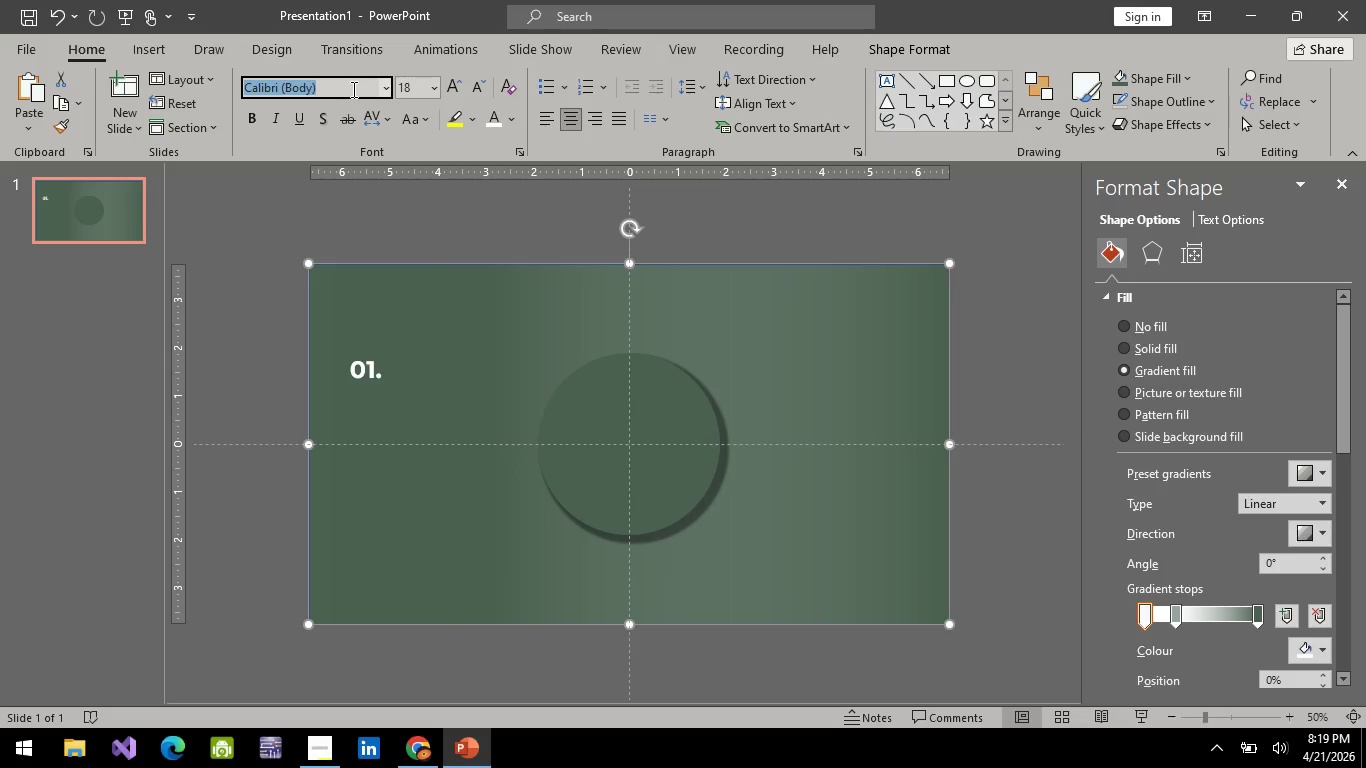 
type(scr)
 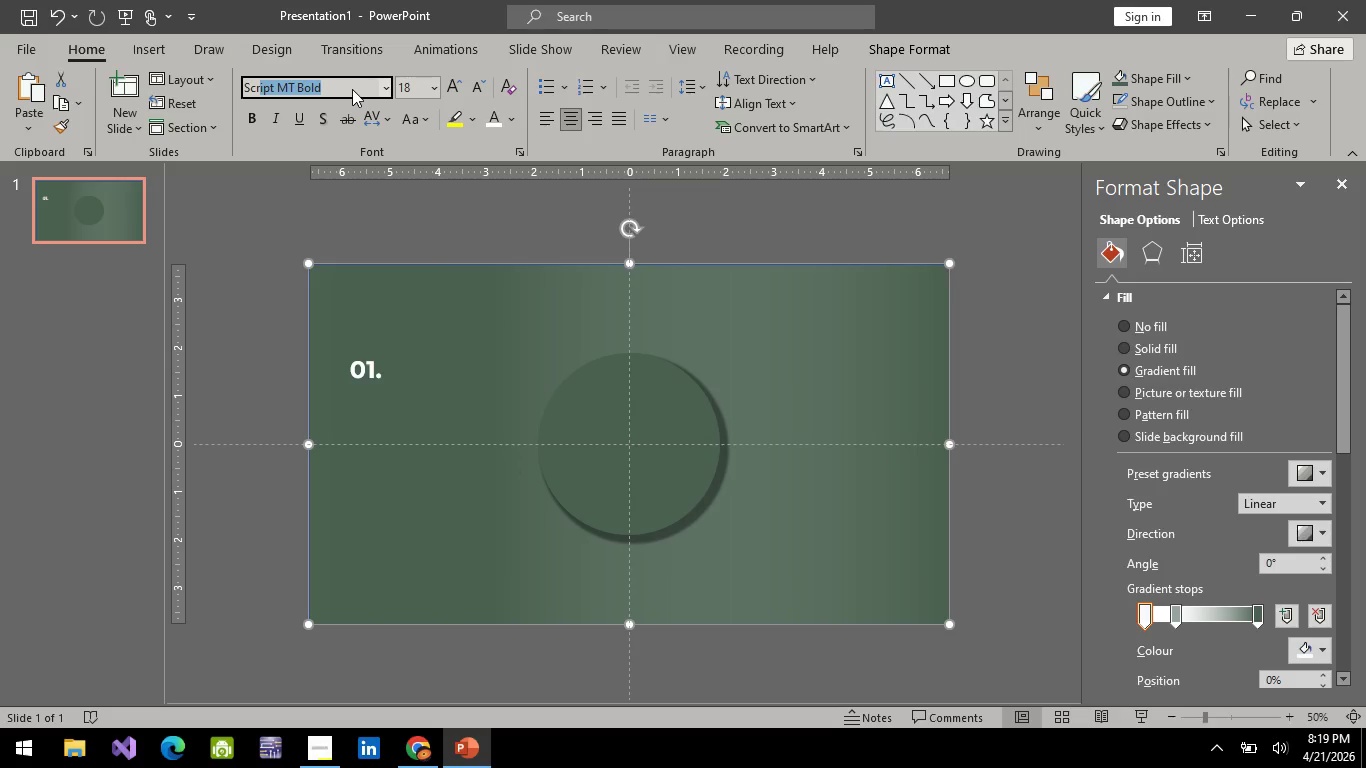 
key(Enter)
 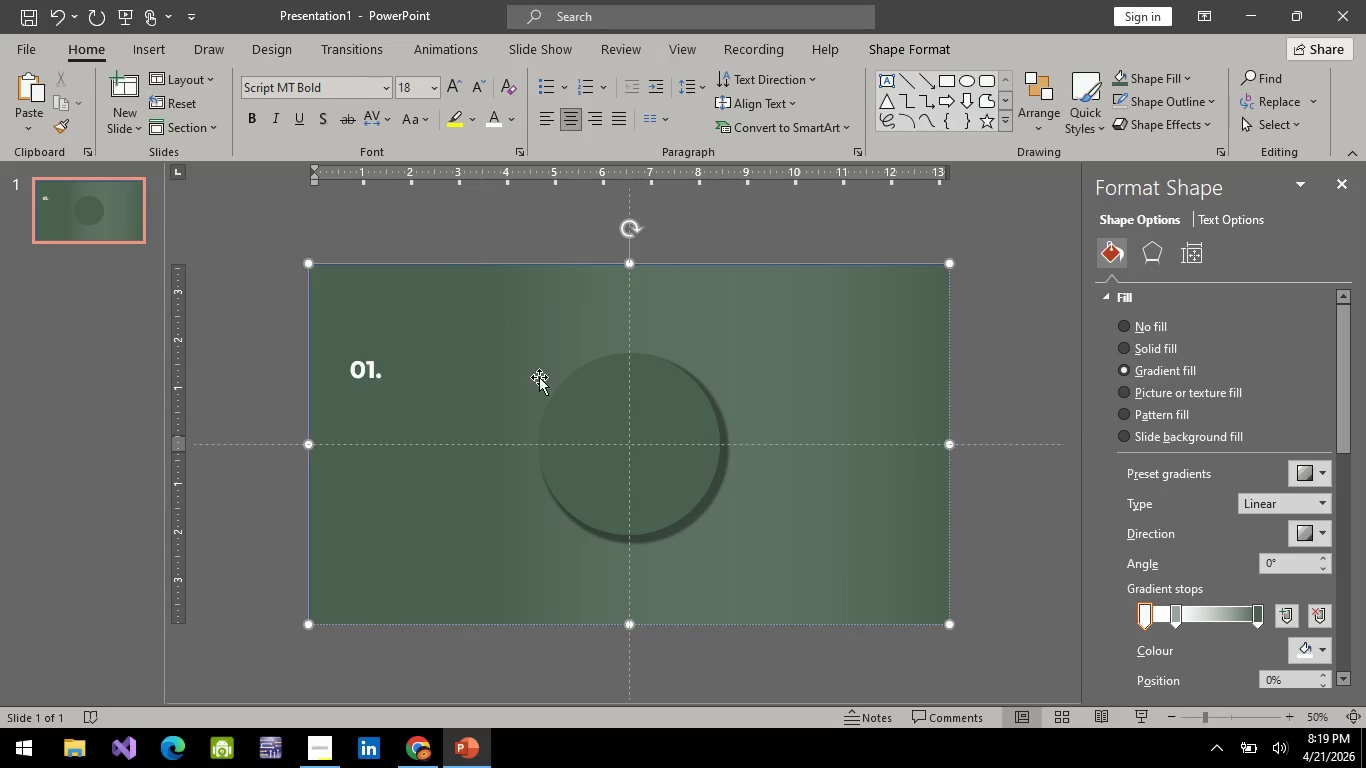 
left_click([388, 359])
 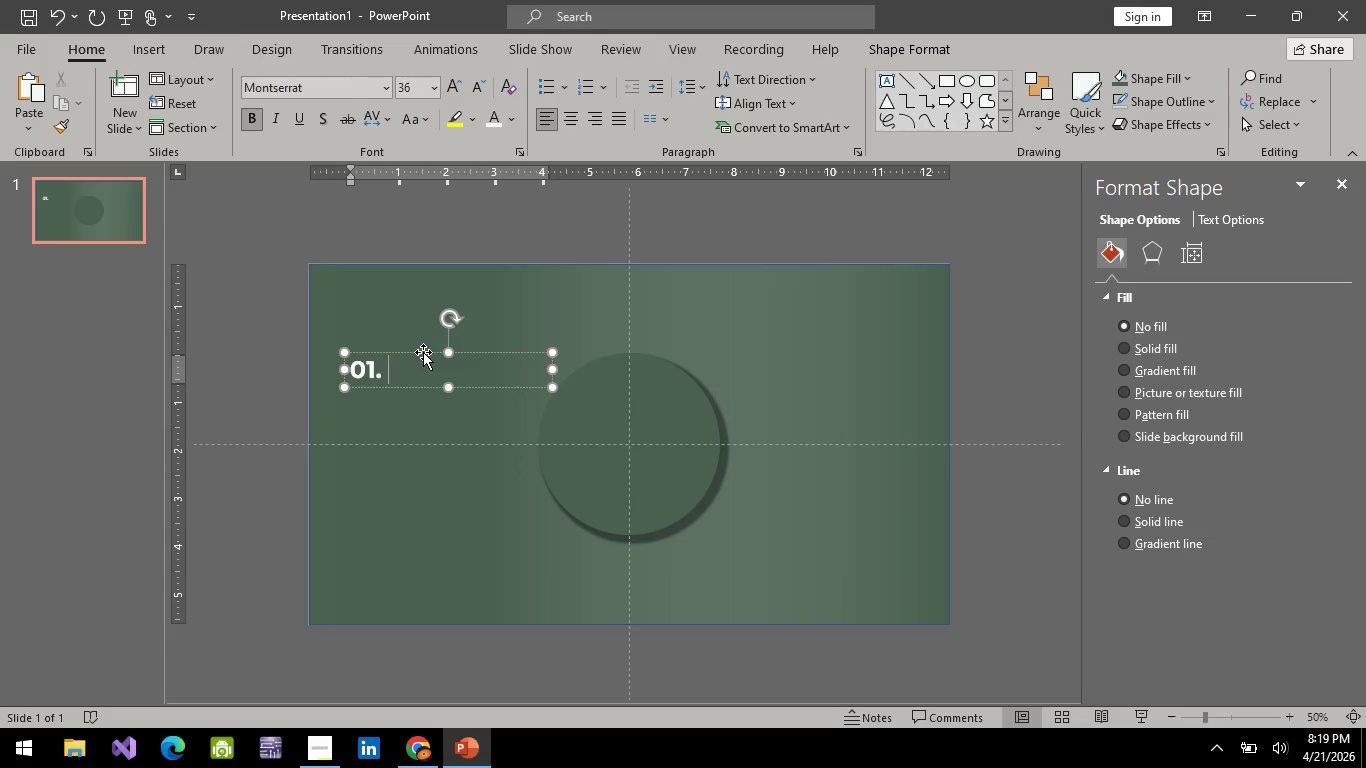 
left_click([423, 352])
 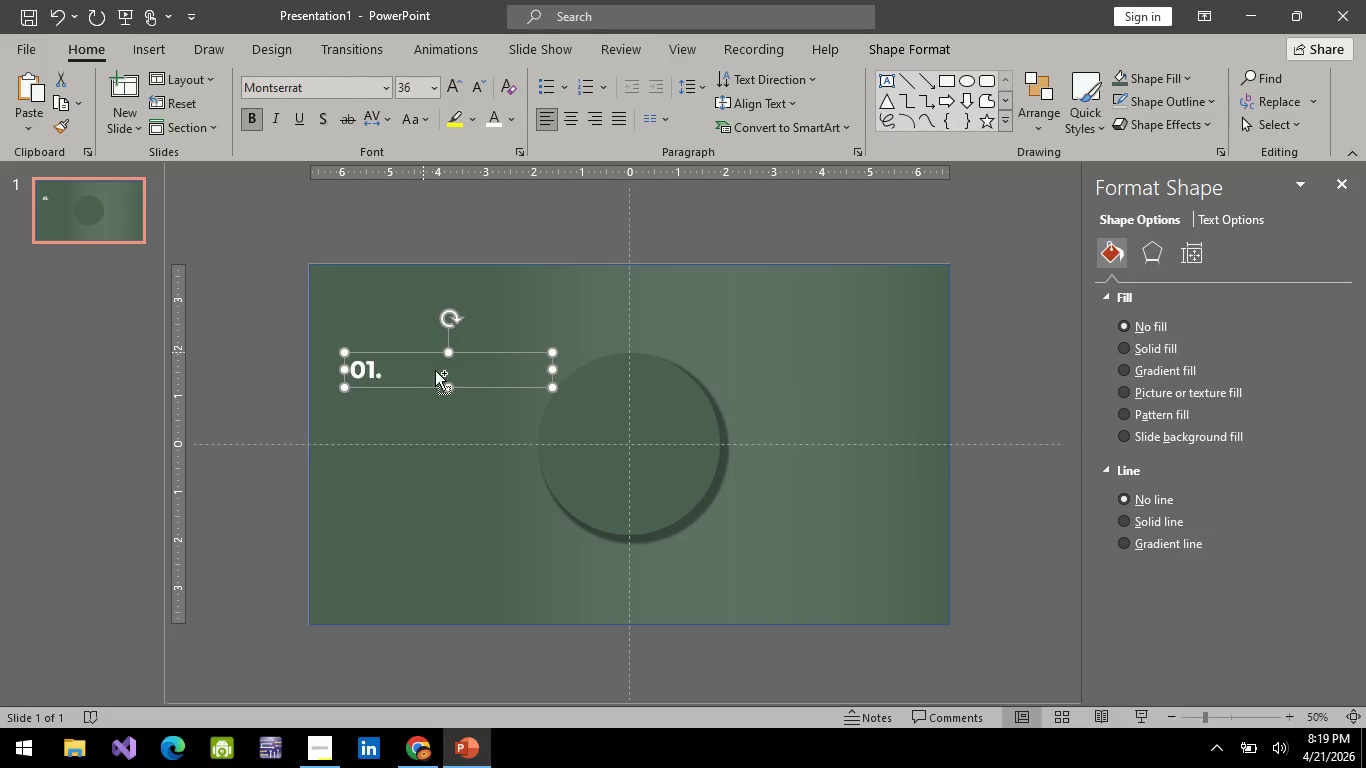 
key(Control+C)
 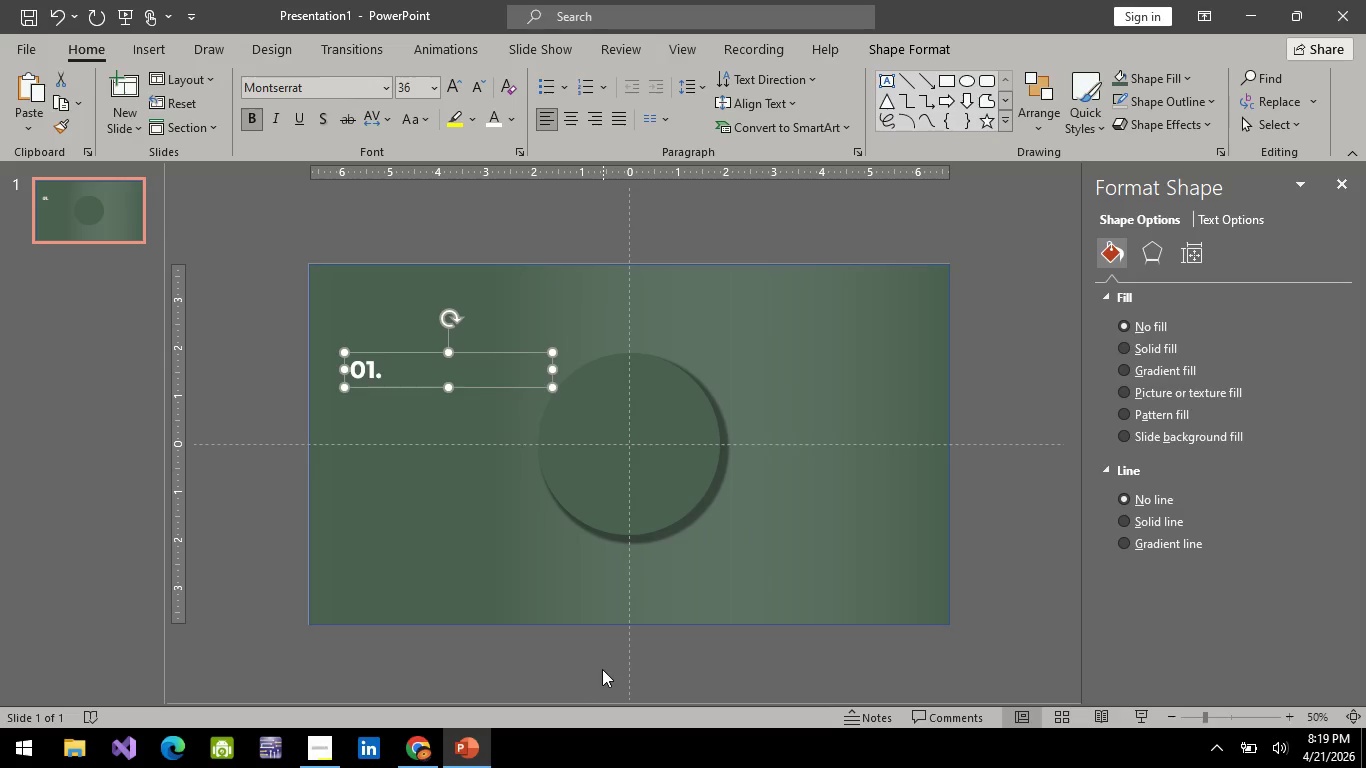 
key(Control+V)
 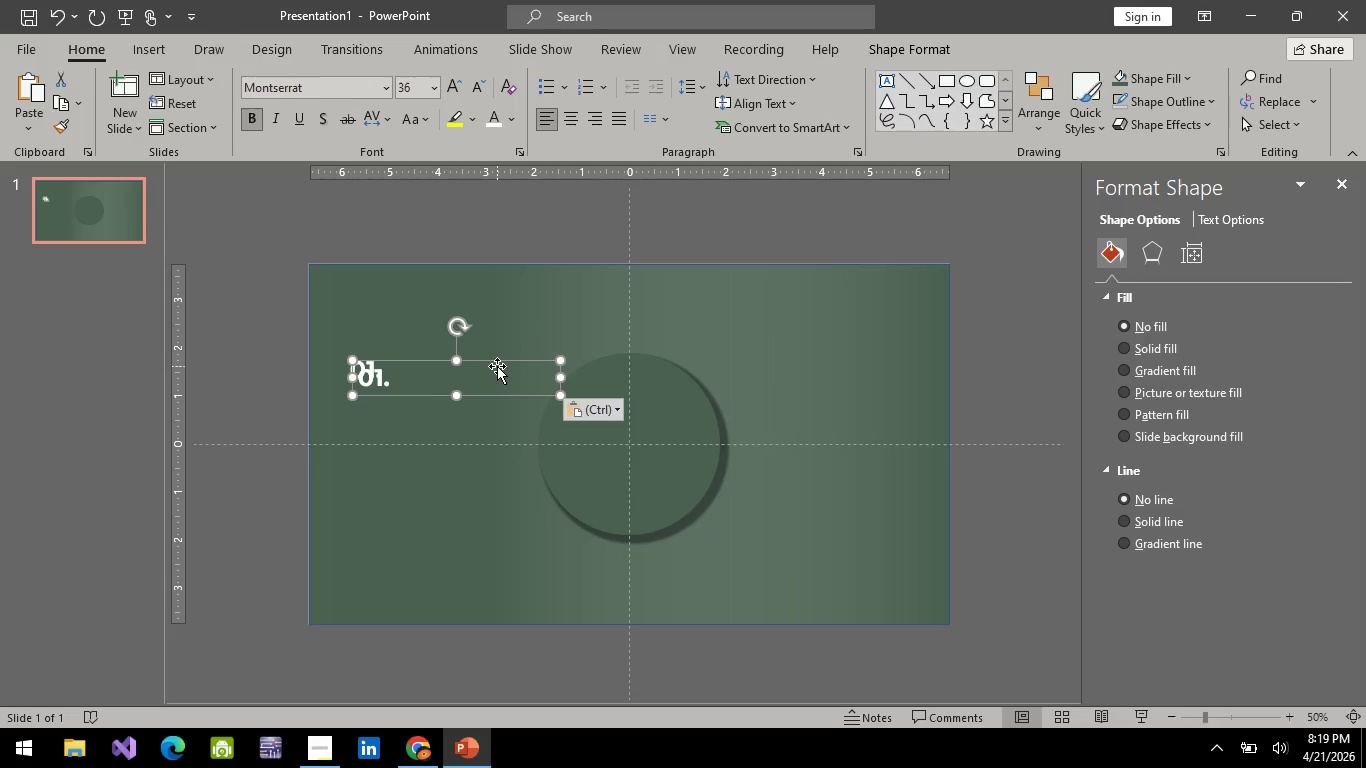 
left_click_drag(start_coordinate=[501, 355], to_coordinate=[563, 569])
 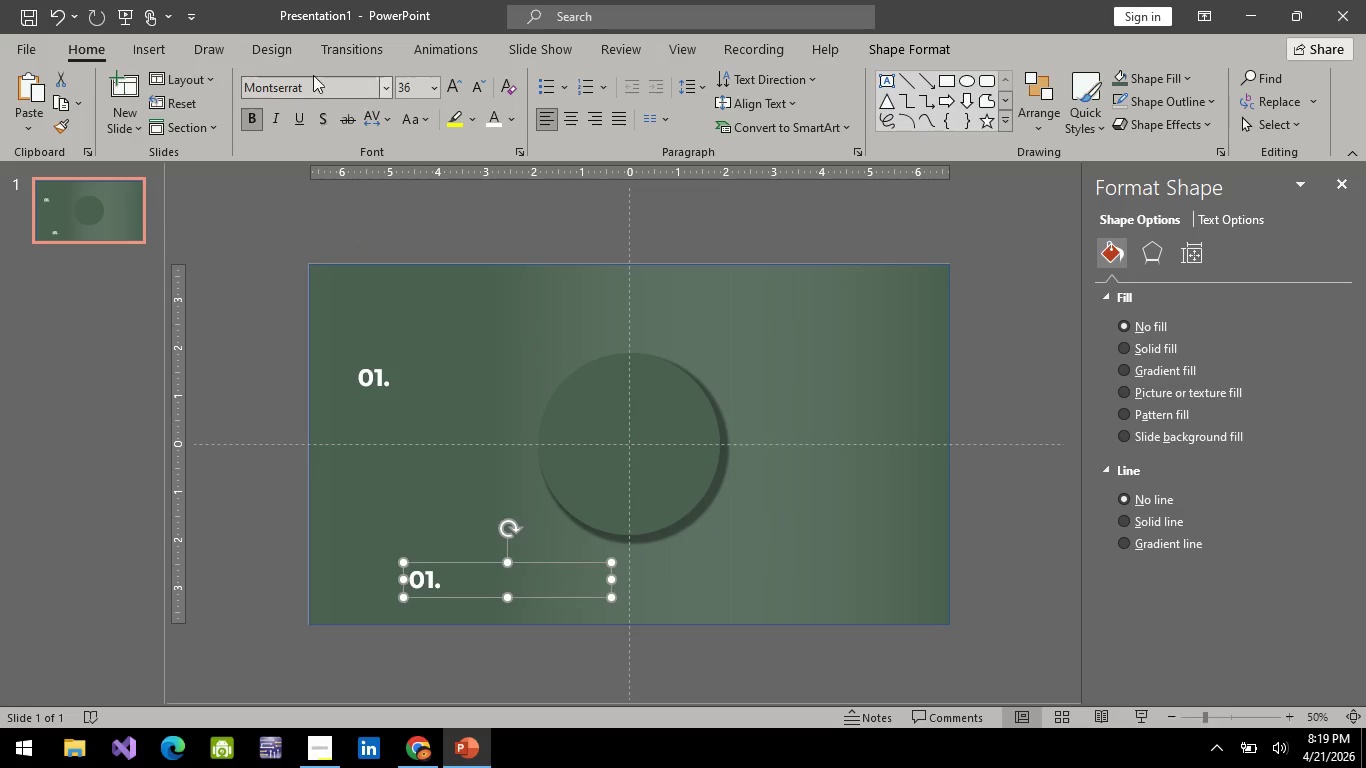 
left_click([314, 72])
 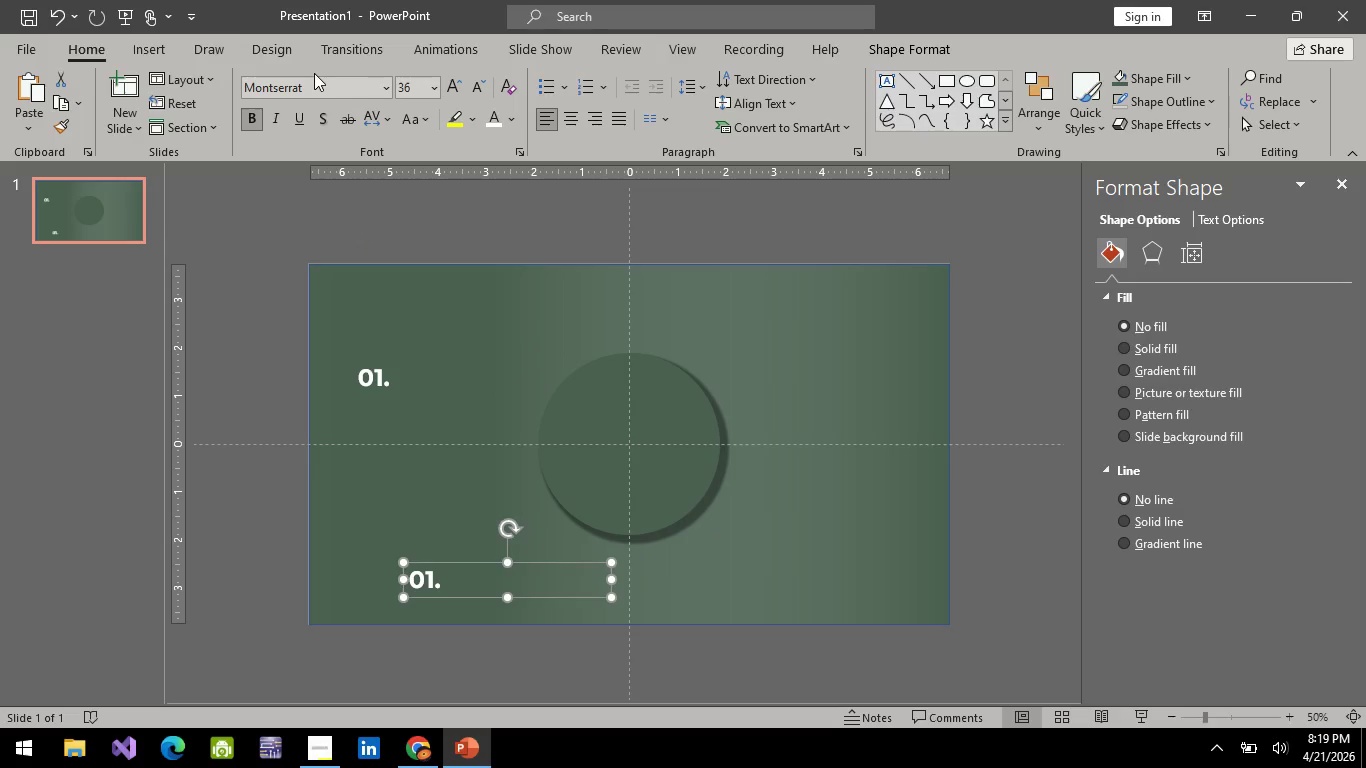 
double_click([327, 93])
 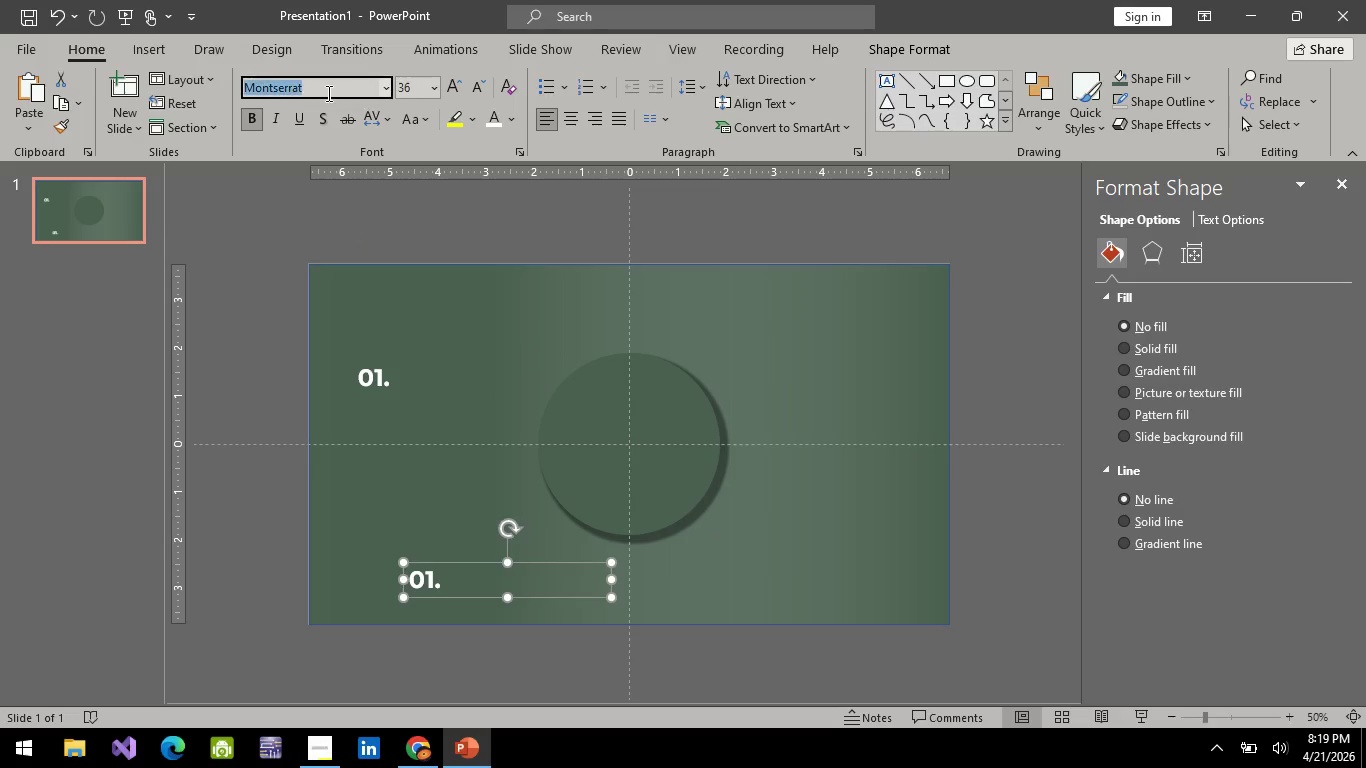 
key(Control+A)
 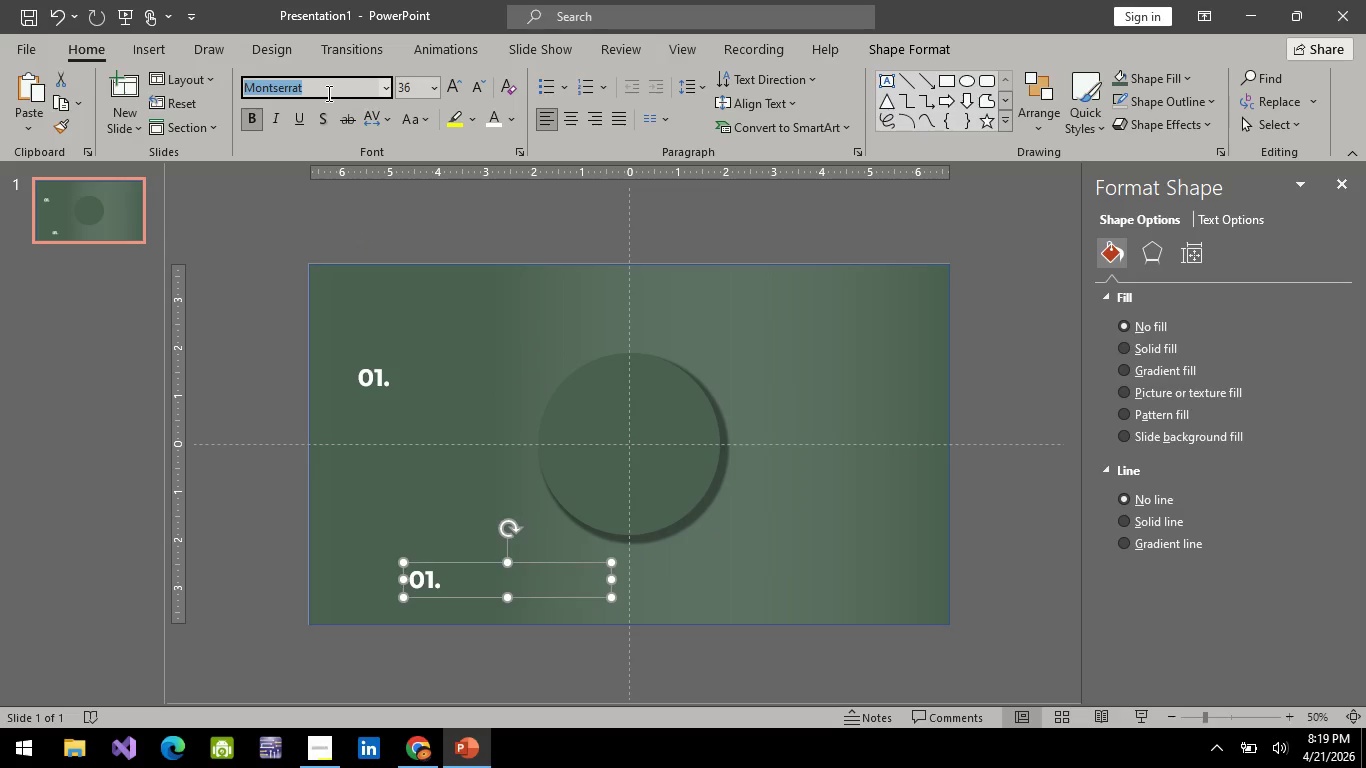 
type(sc)
 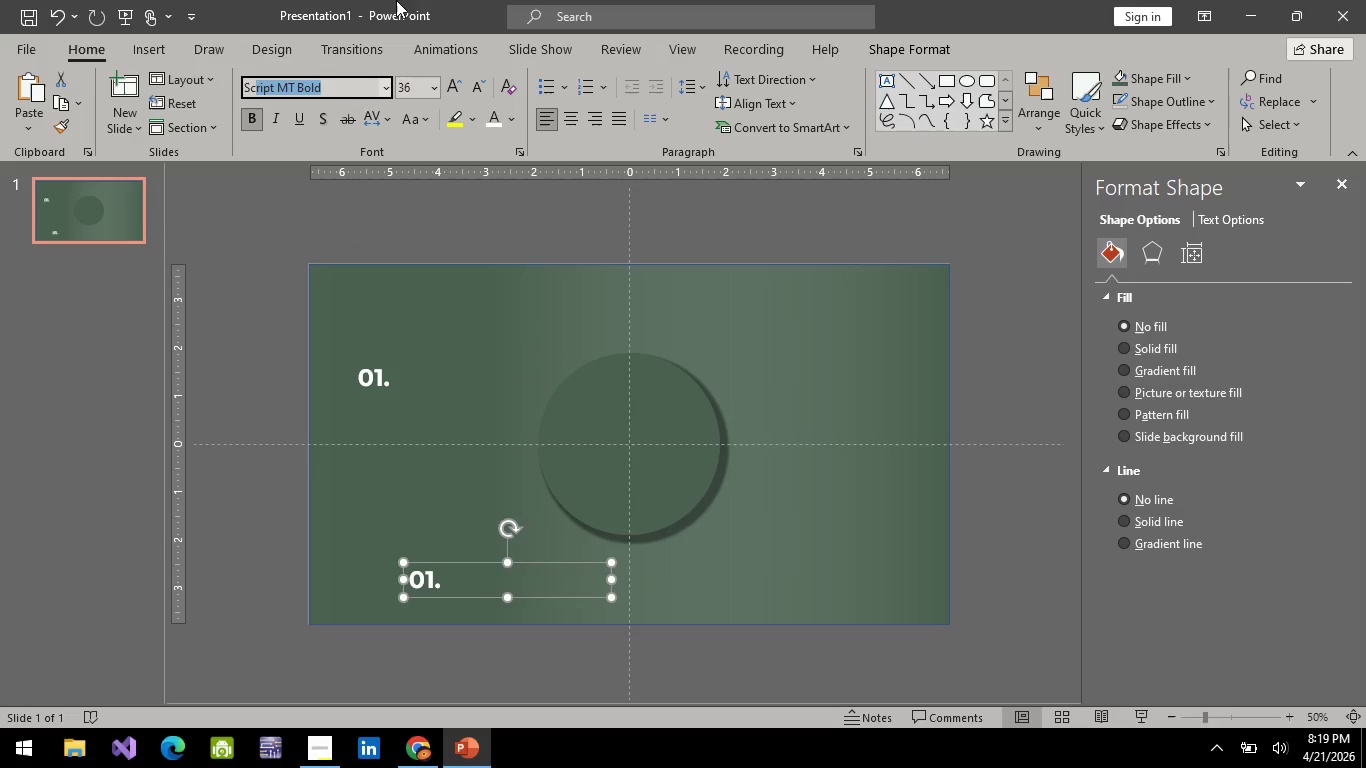 
key(Enter)
 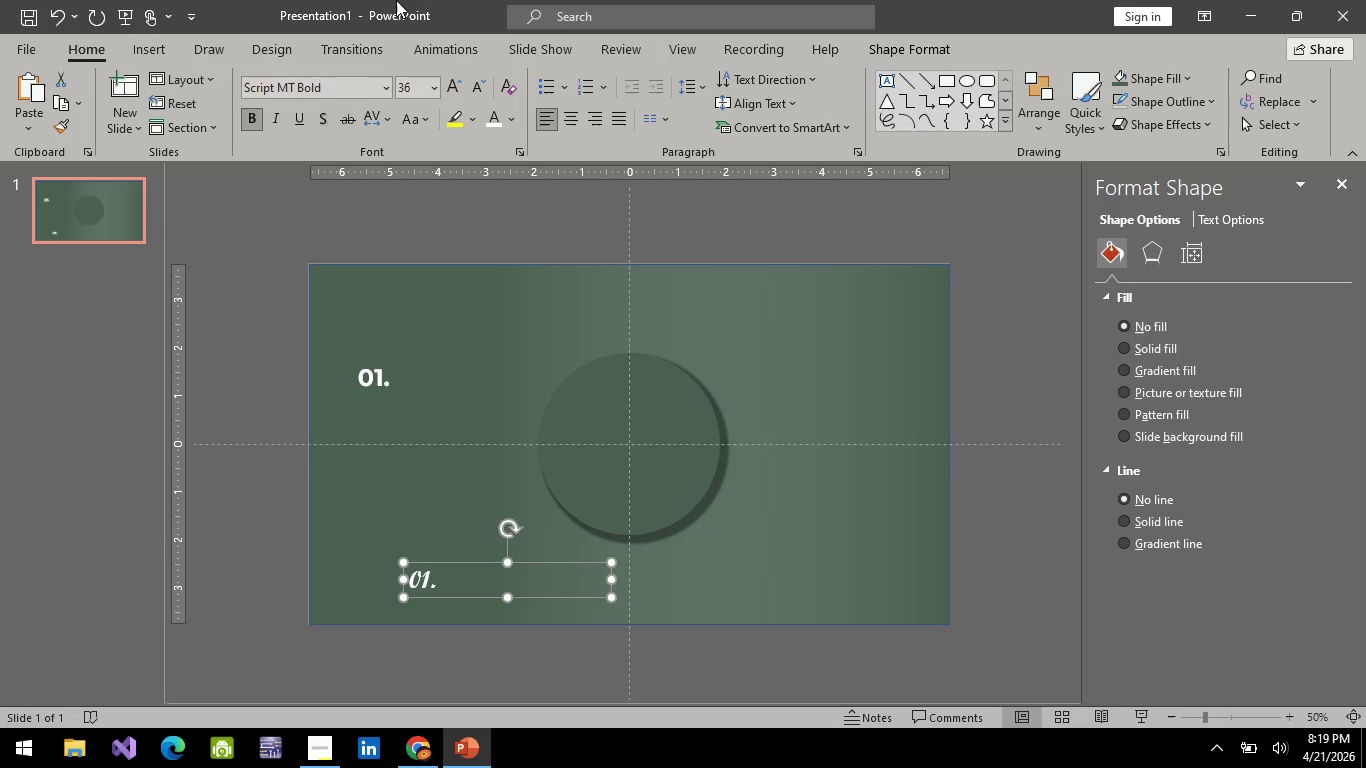 
hold_key(key=ControlLeft, duration=0.56)
 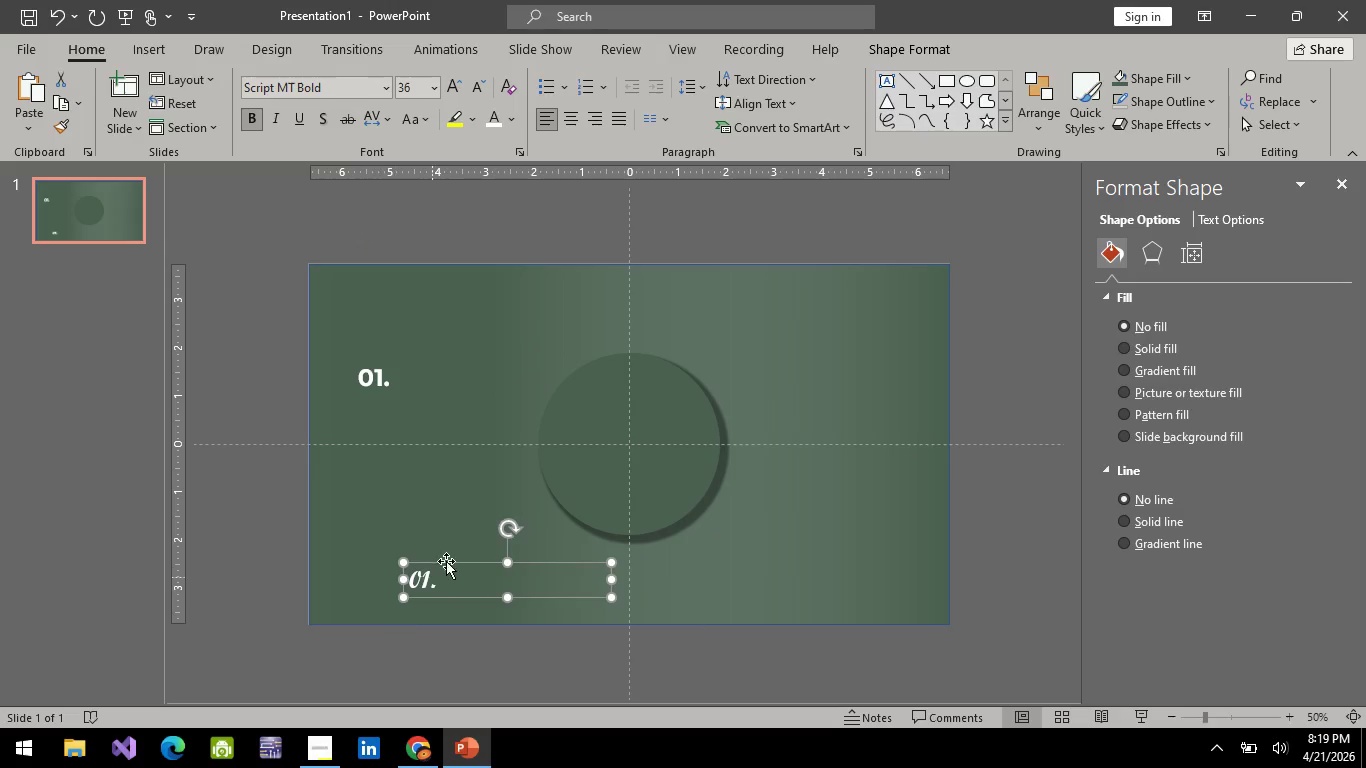 
left_click([462, 574])
 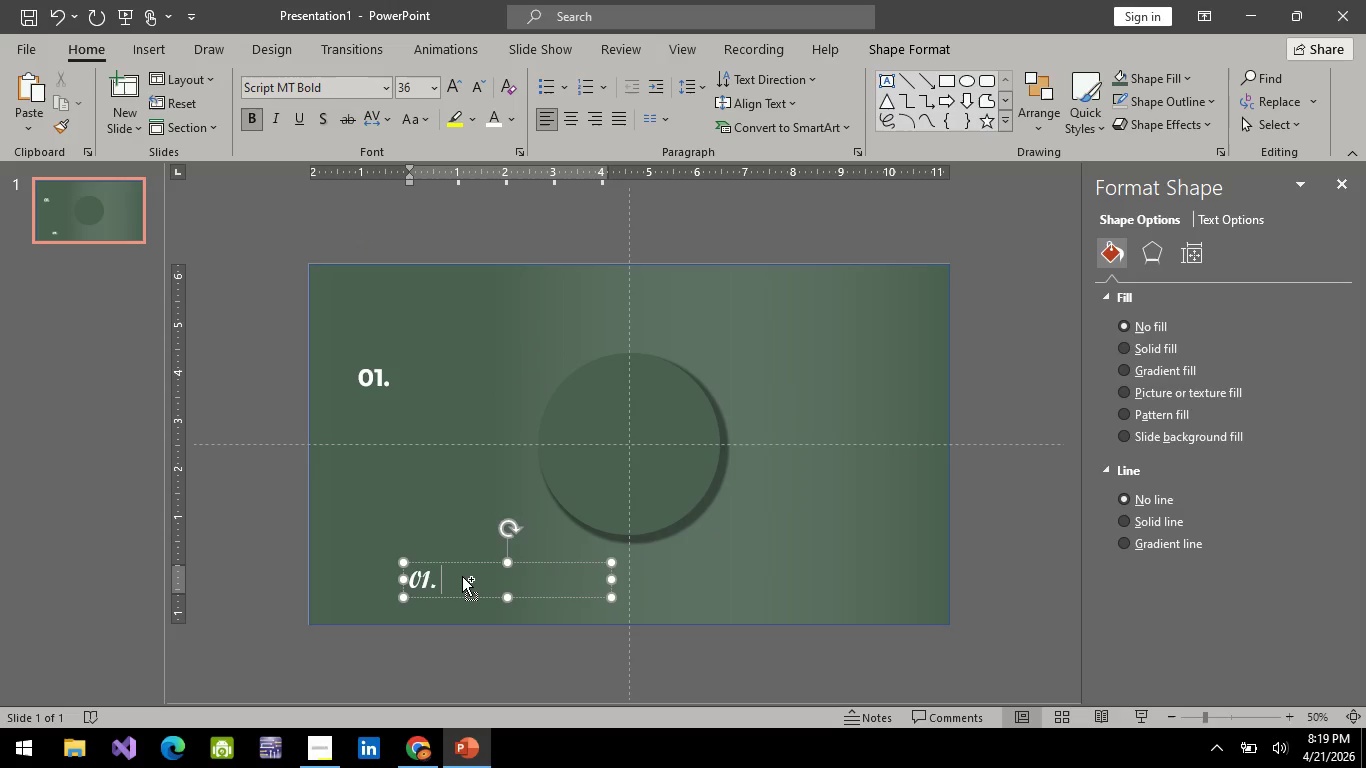 
key(Control+A)
 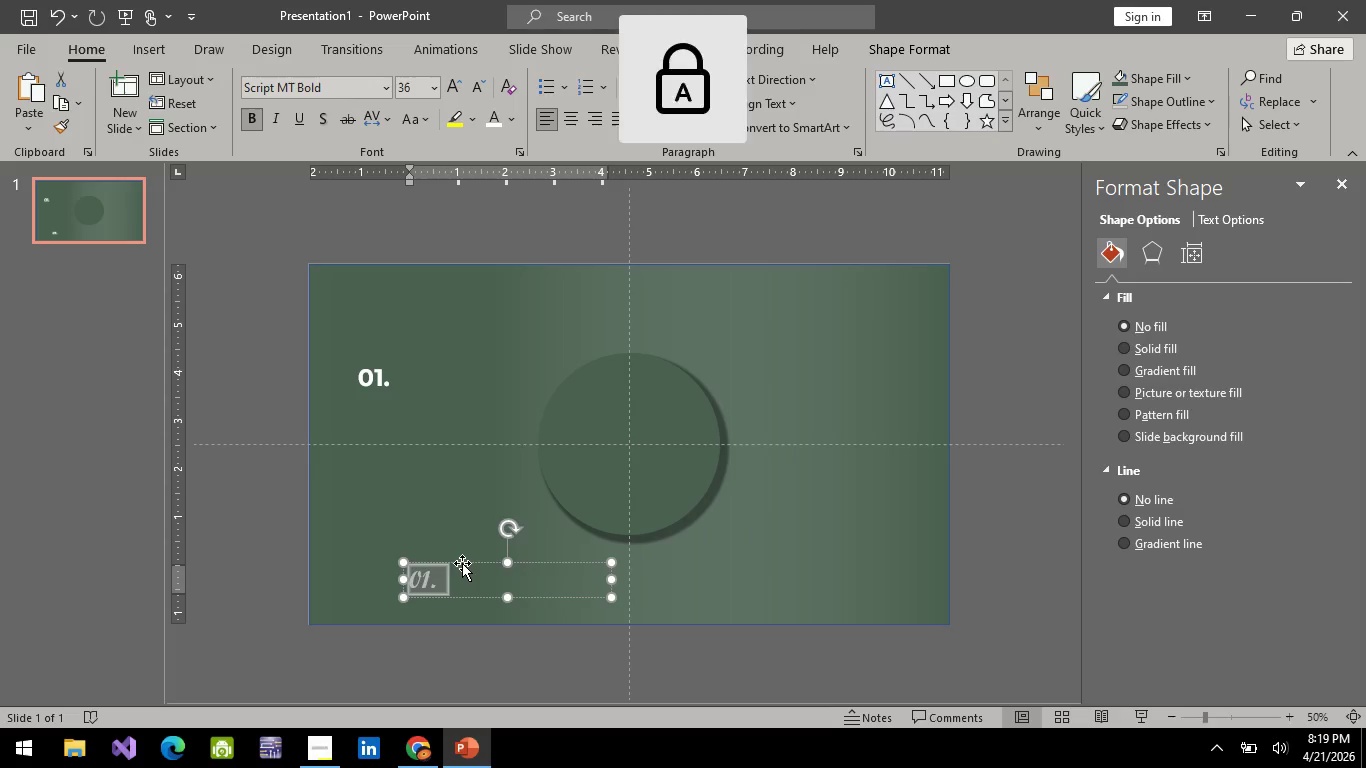 
type(Vw)
key(Backspace)
type(elvet and Vine)
 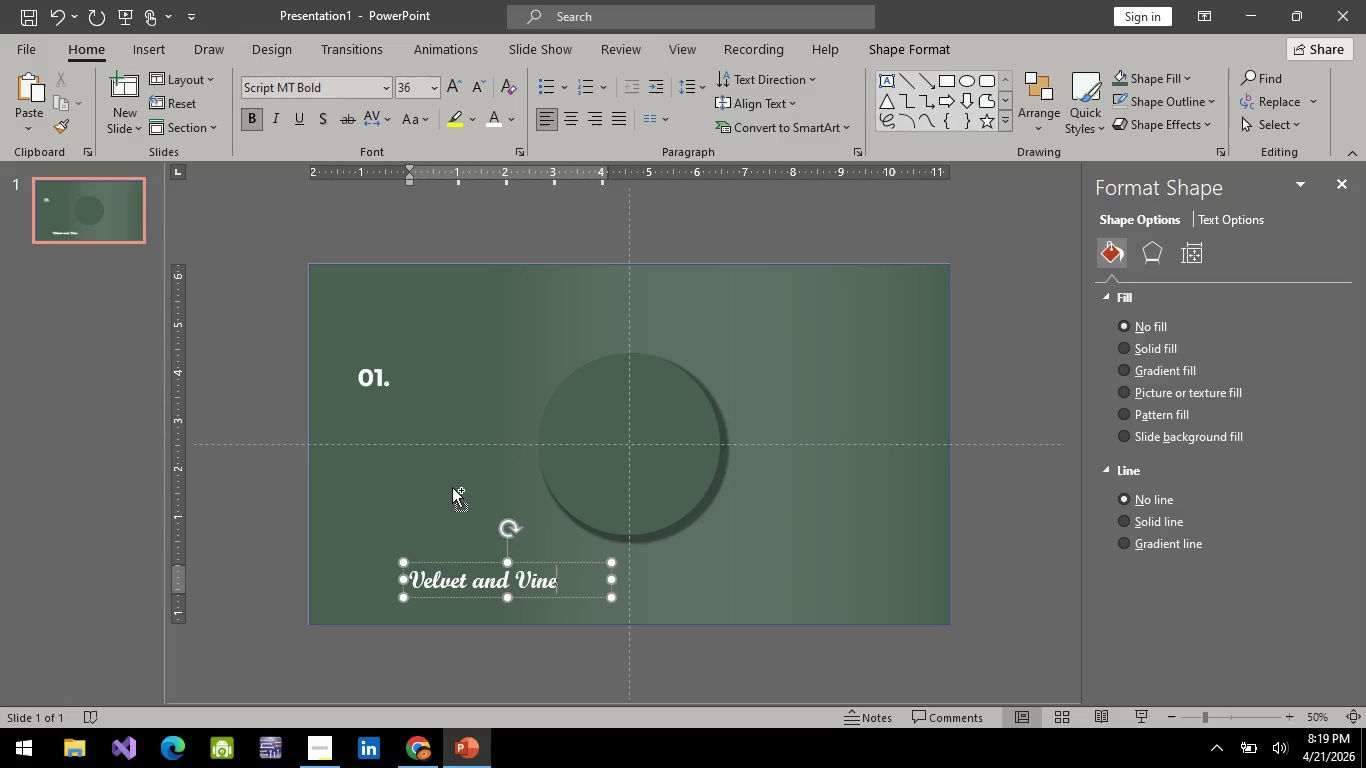 
key(Control+A)
 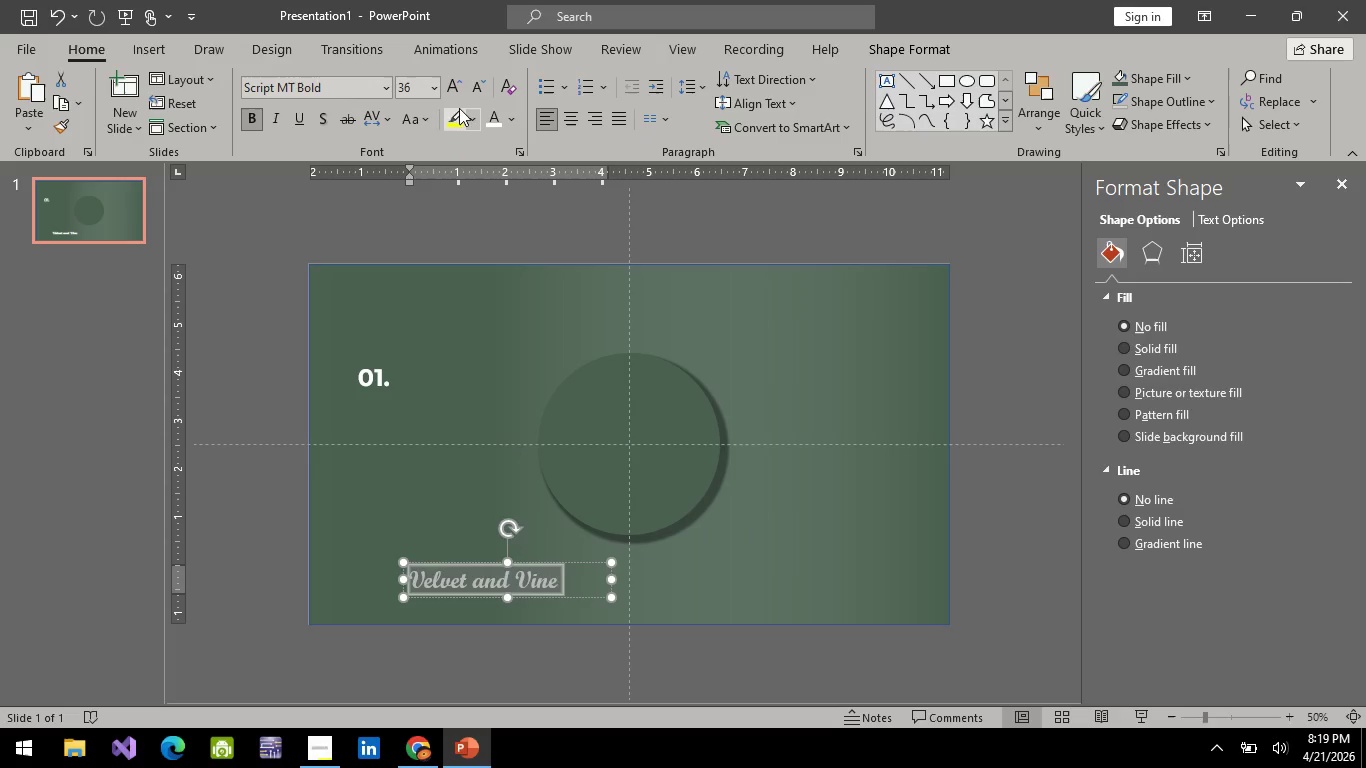 
left_click_drag(start_coordinate=[449, 84], to_coordinate=[447, 89])
 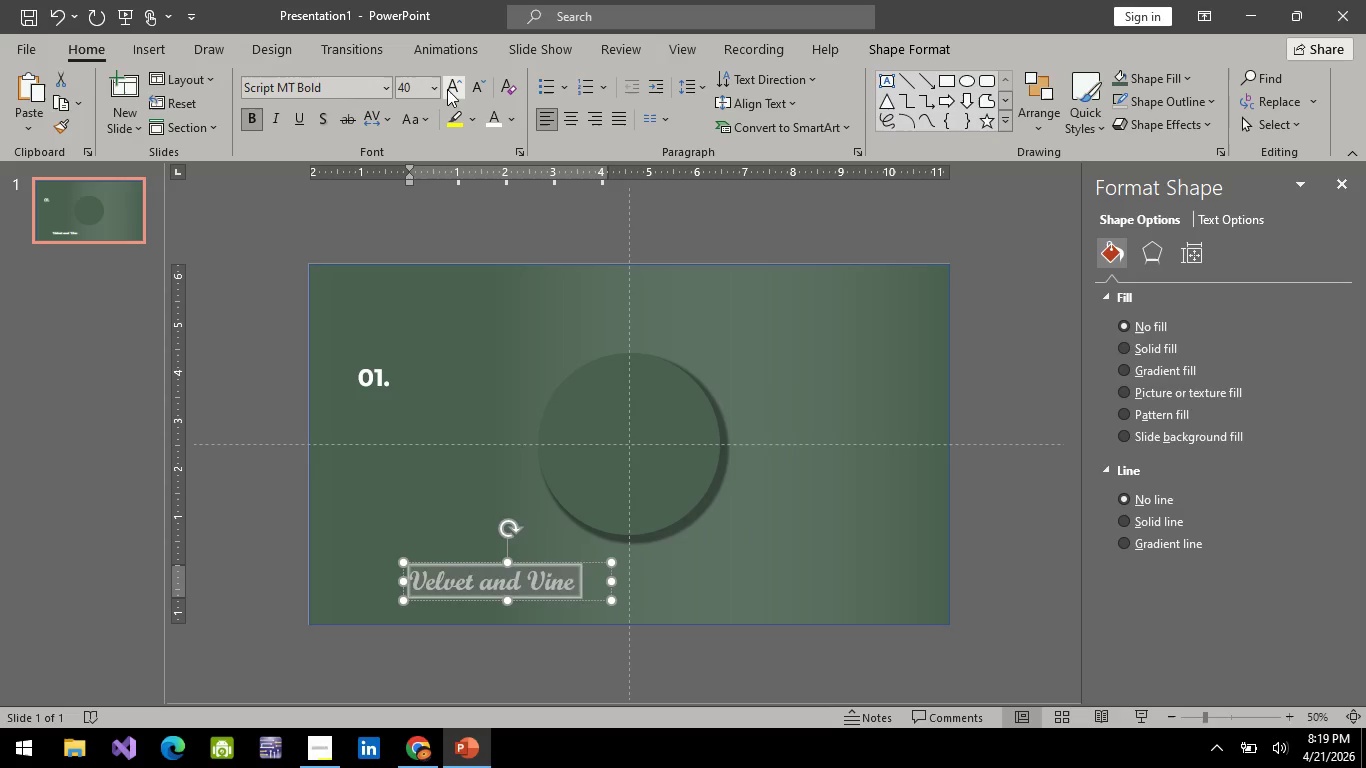 
double_click([447, 89])
 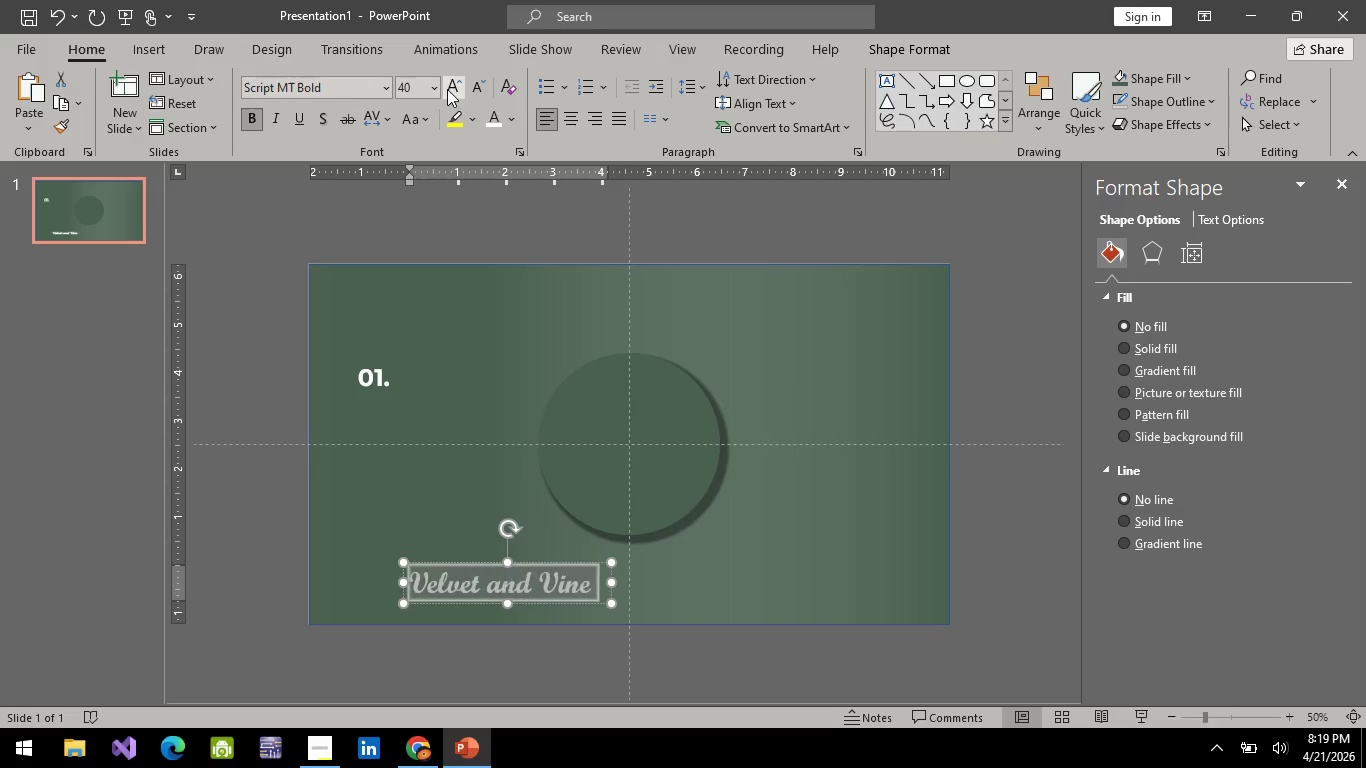 
triple_click([447, 89])
 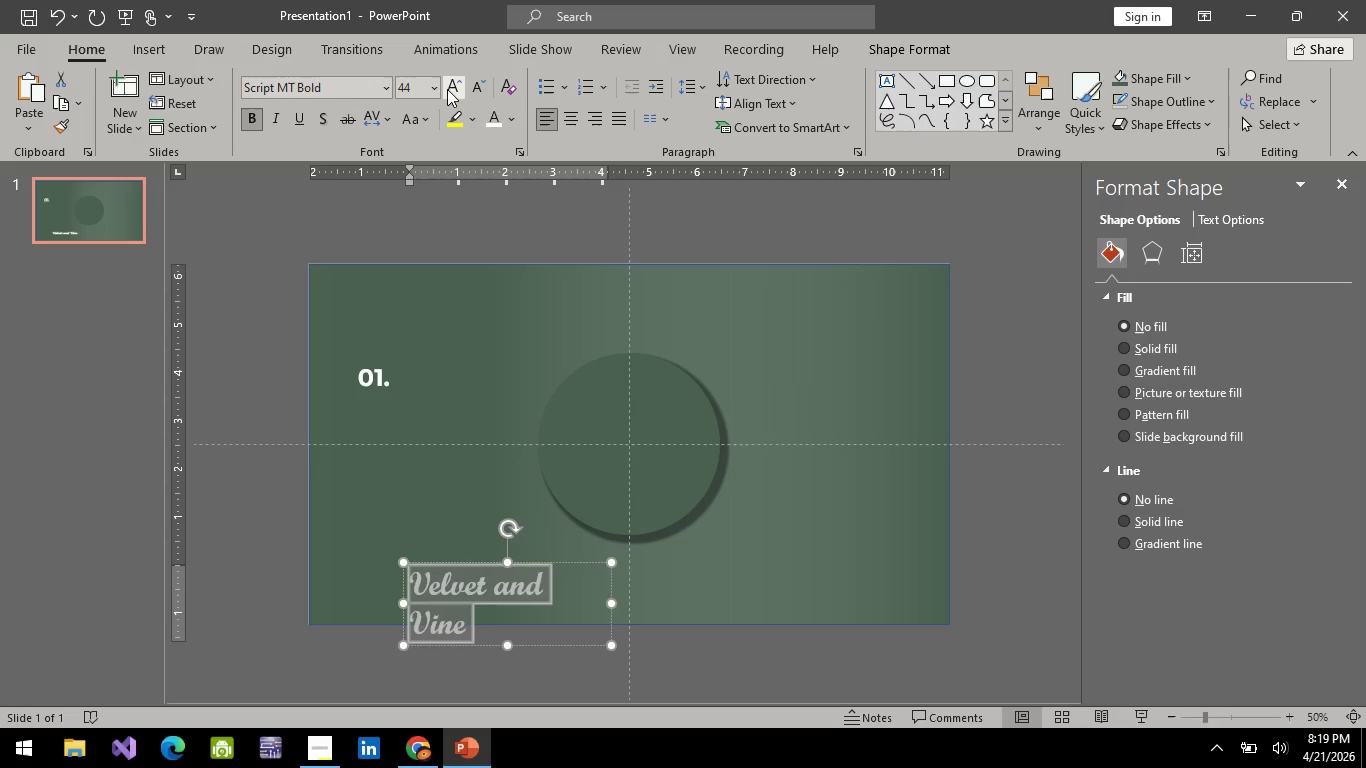 
triple_click([447, 89])
 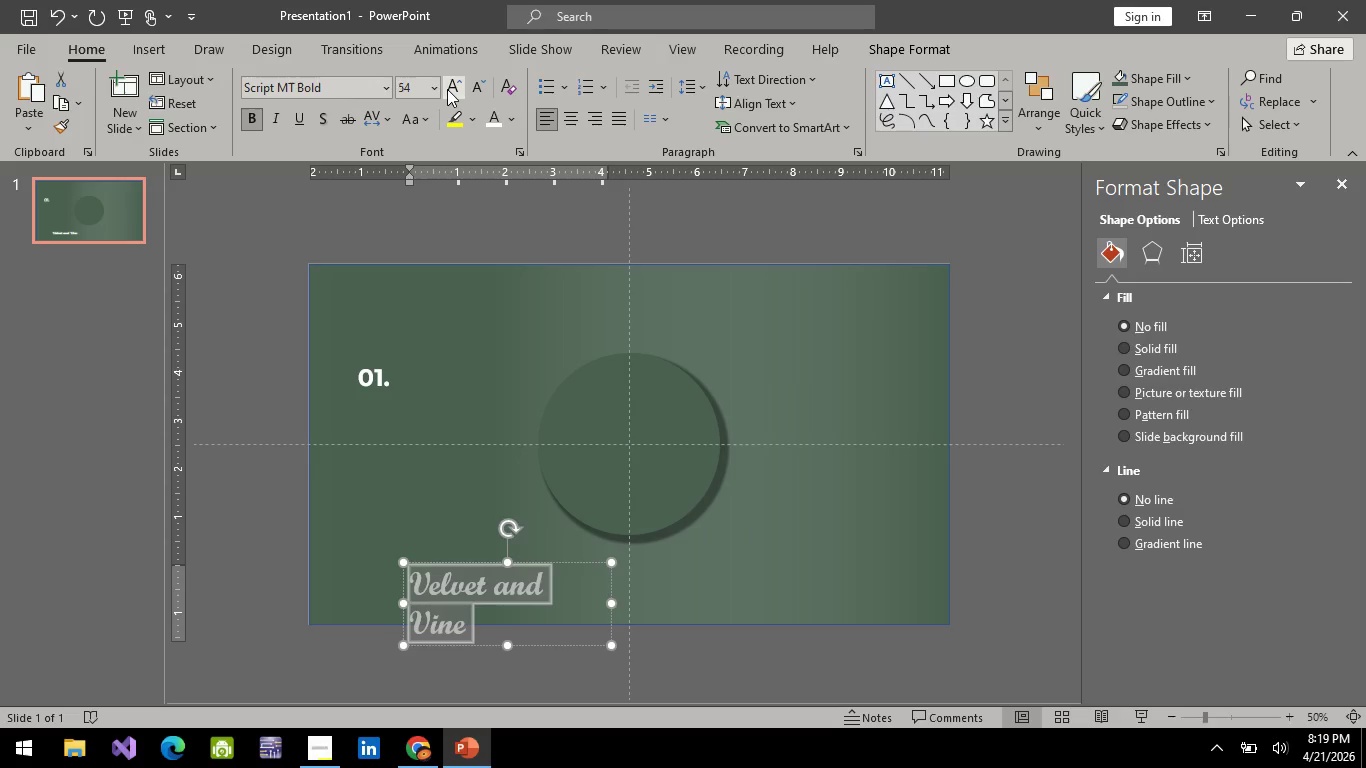 
triple_click([447, 89])
 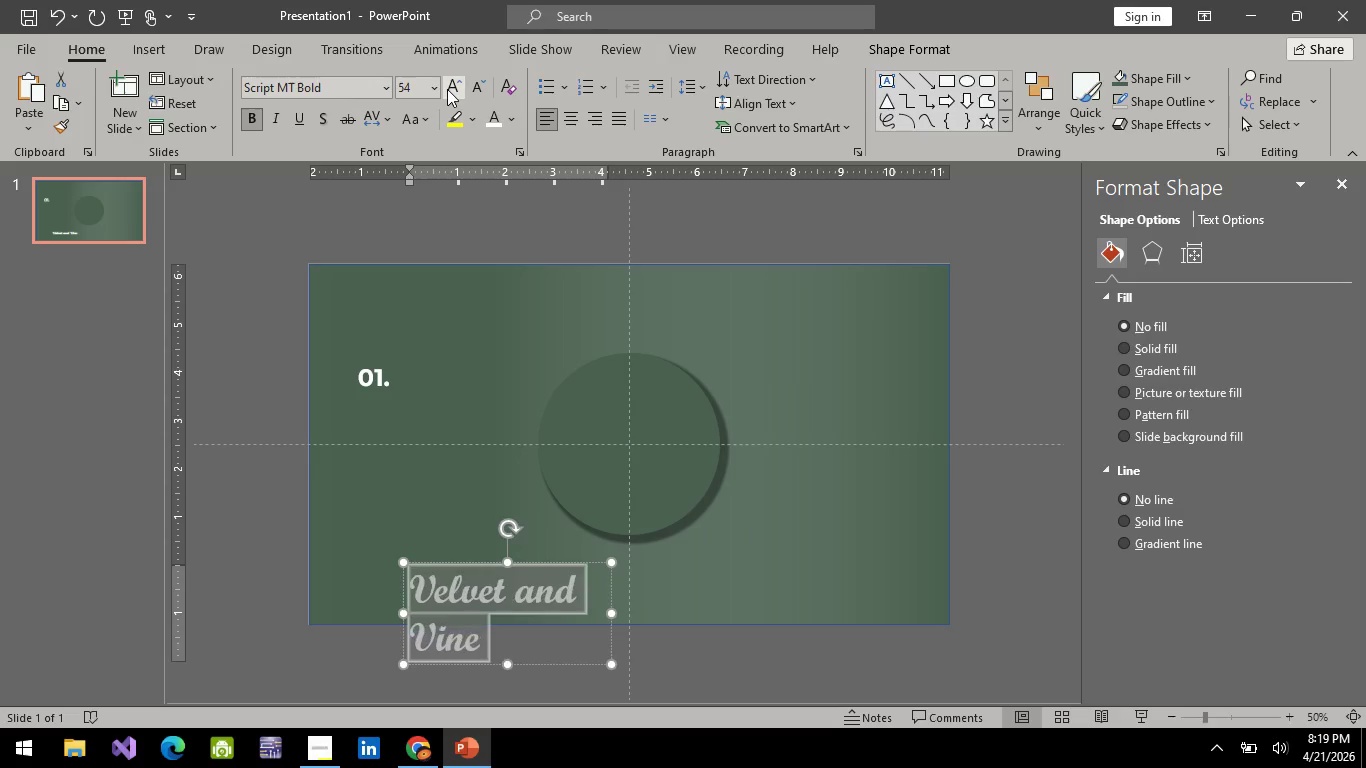 
triple_click([447, 89])
 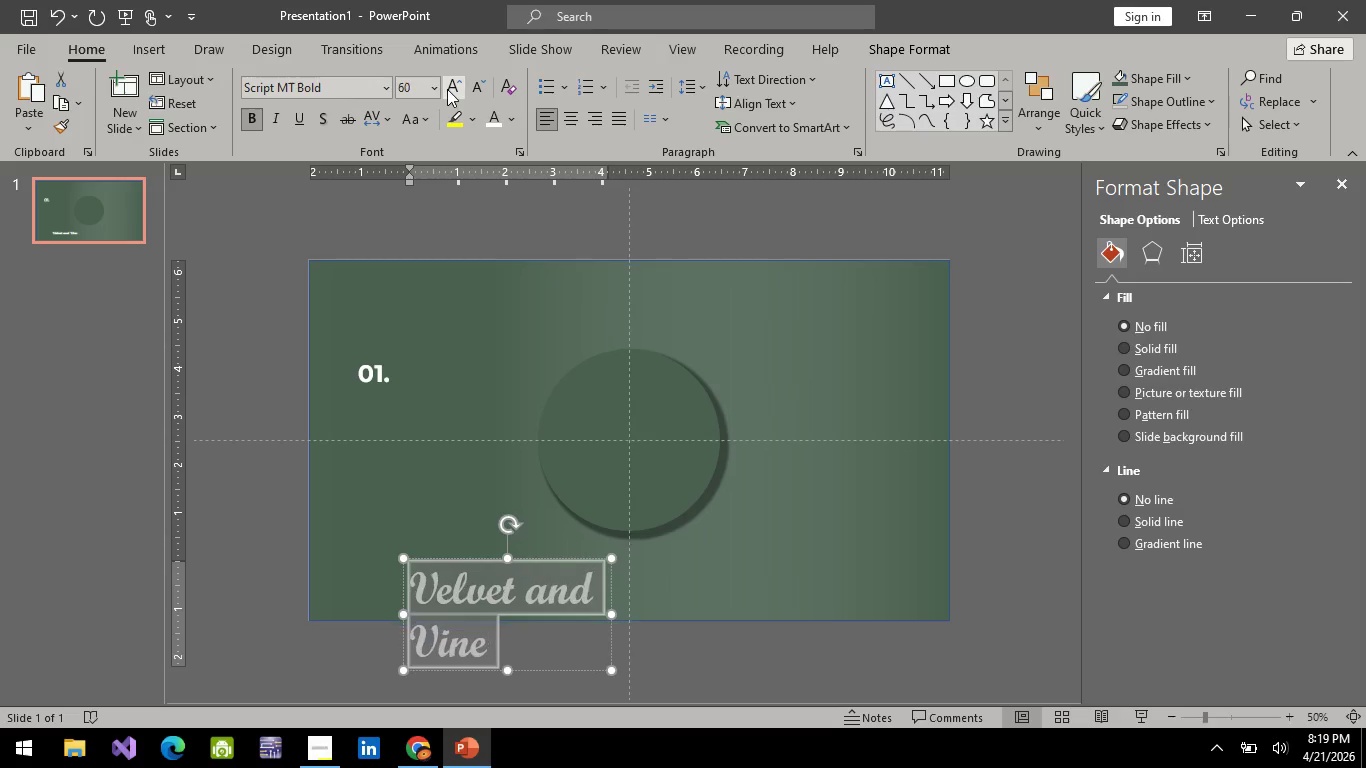 
triple_click([447, 89])
 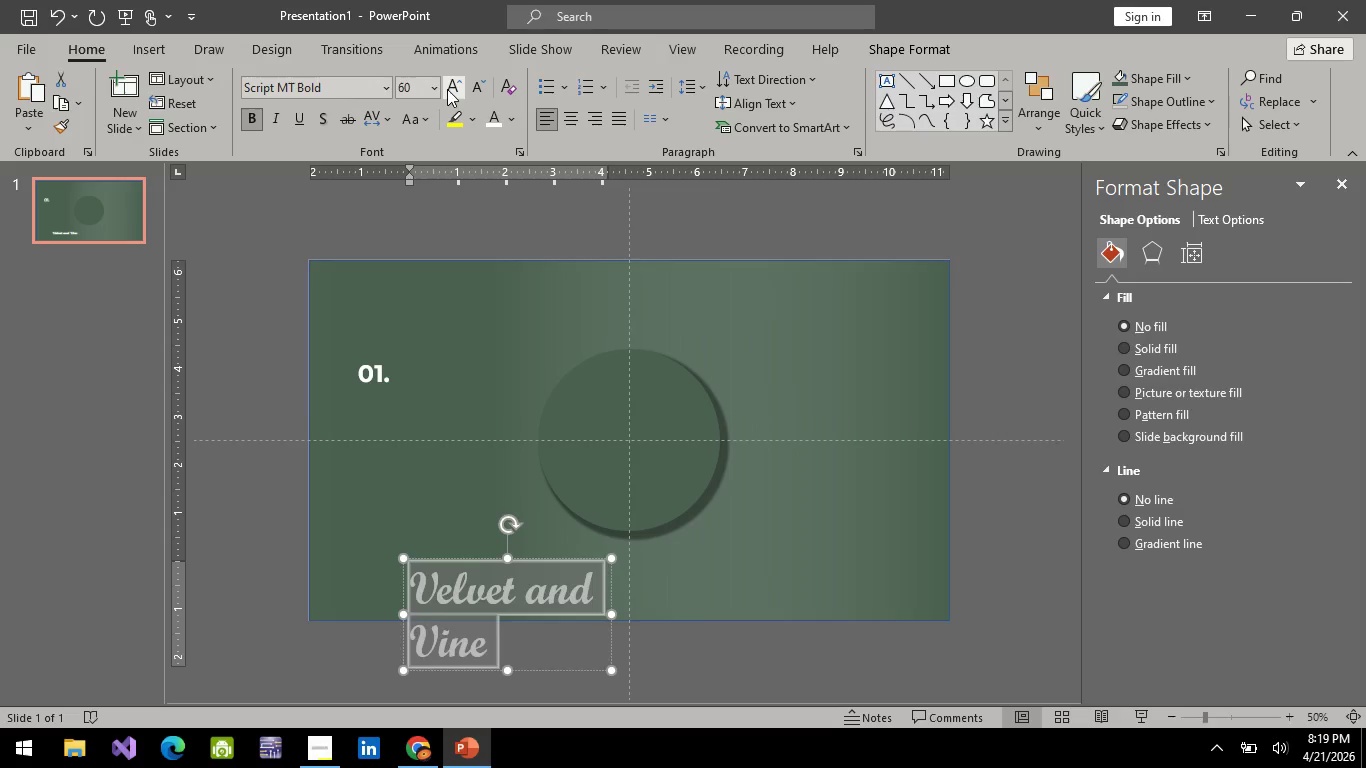 
triple_click([447, 89])
 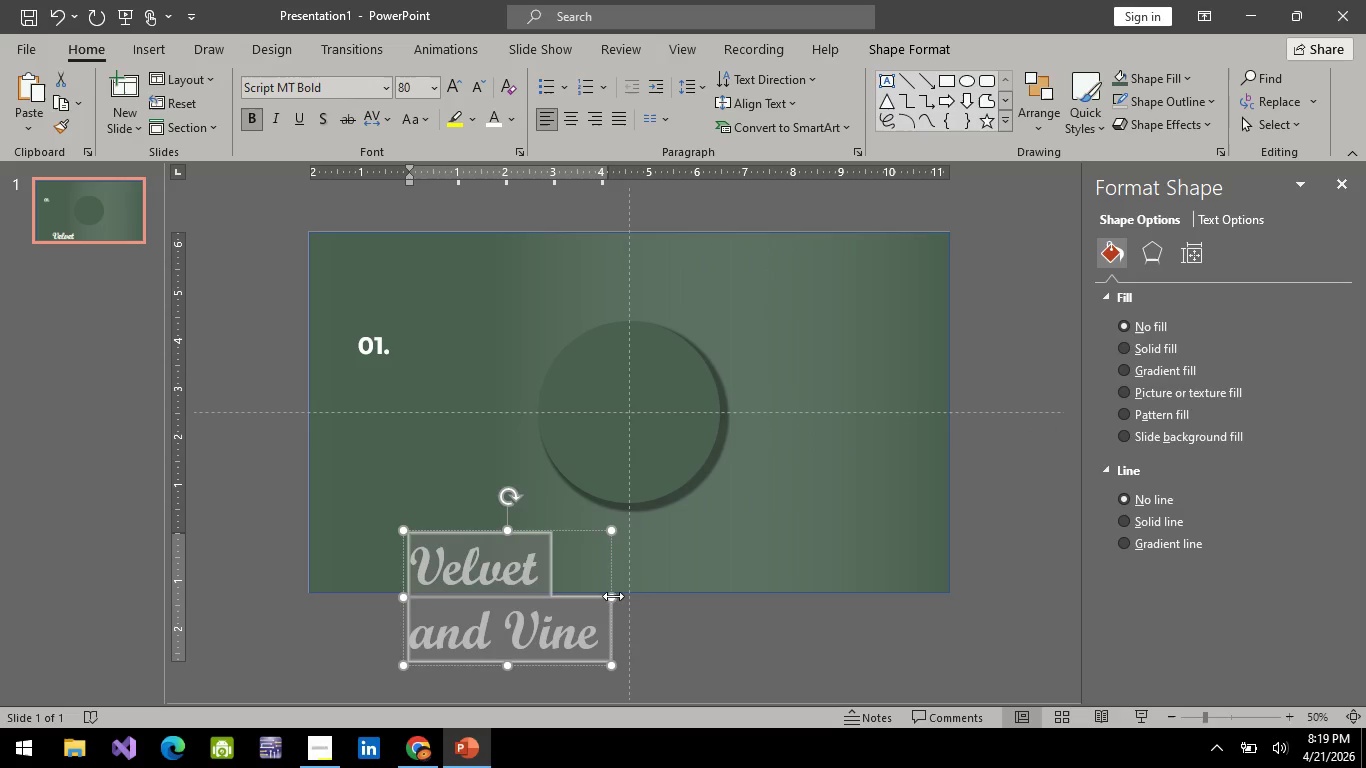 
left_click_drag(start_coordinate=[611, 594], to_coordinate=[914, 657])
 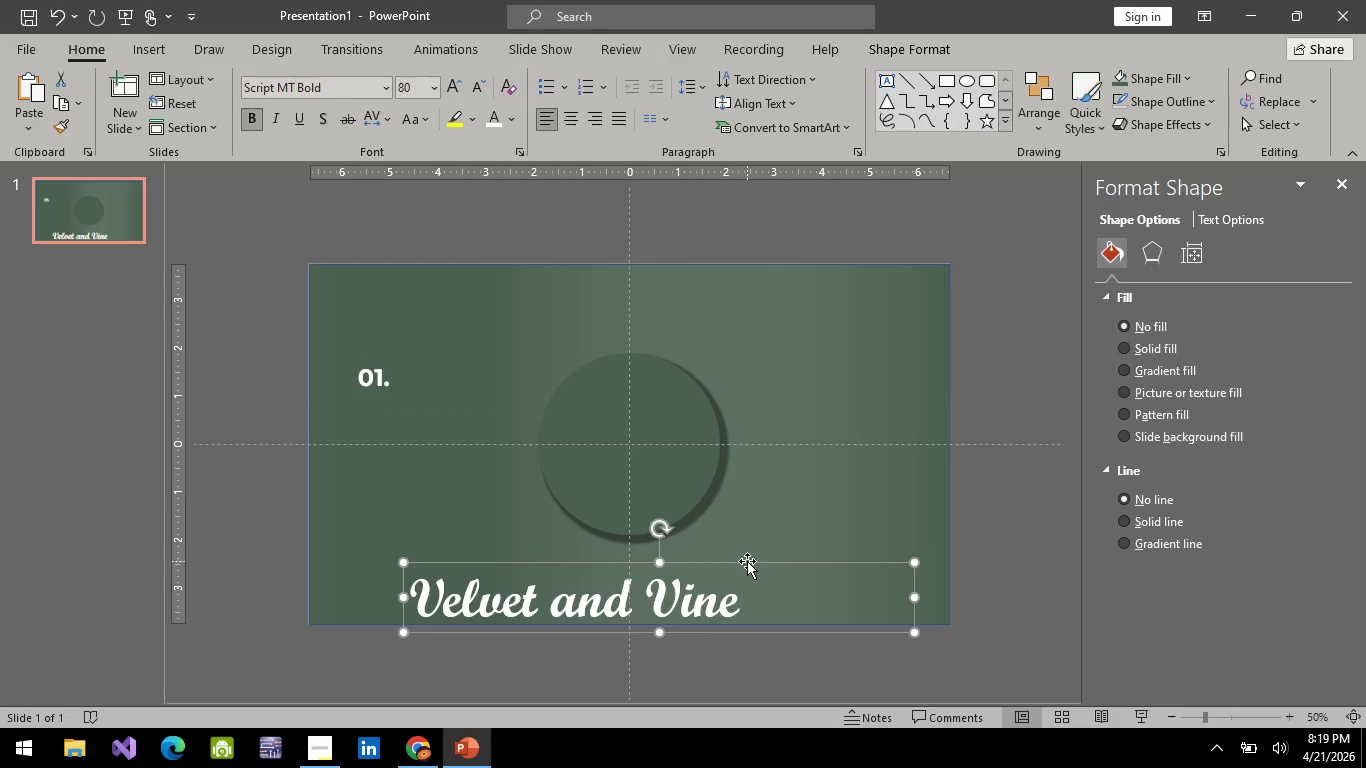 
left_click_drag(start_coordinate=[747, 561], to_coordinate=[798, 520])
 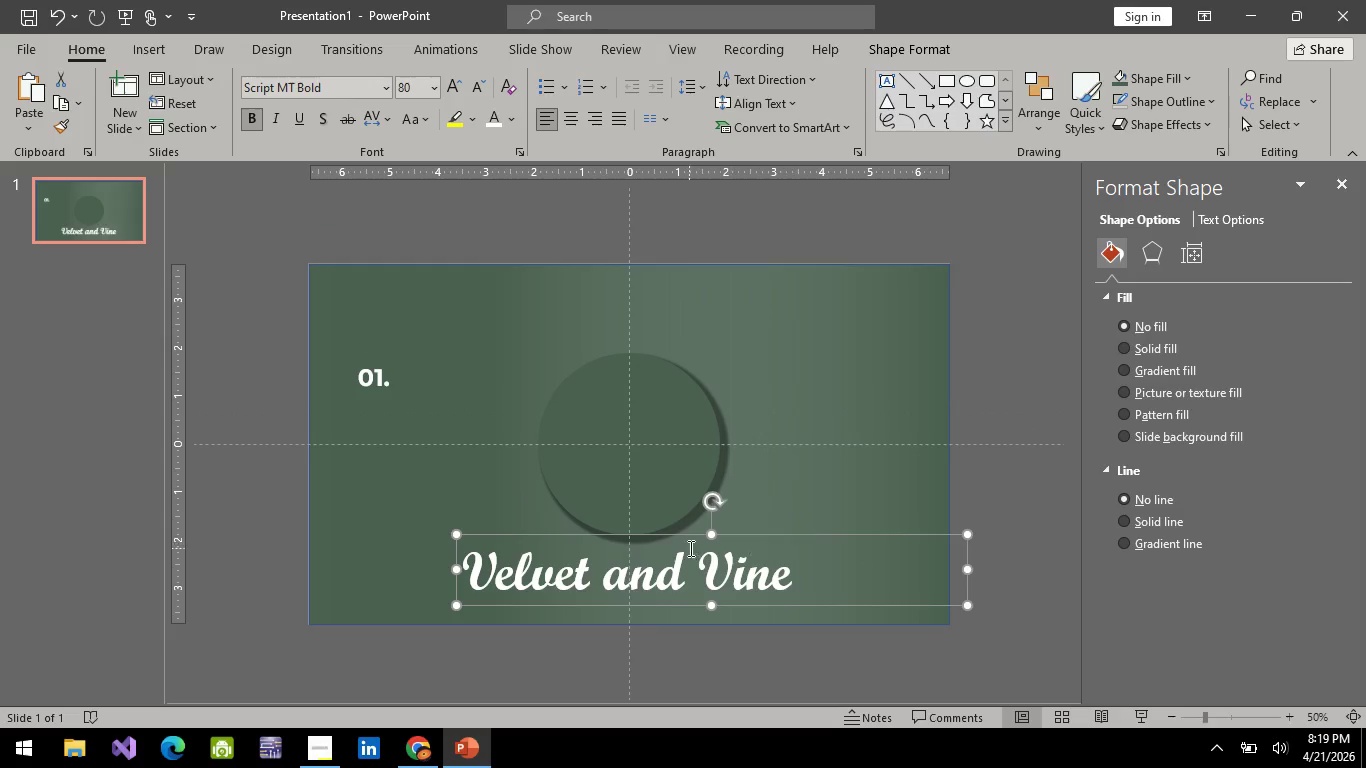 
key(Control+A)
 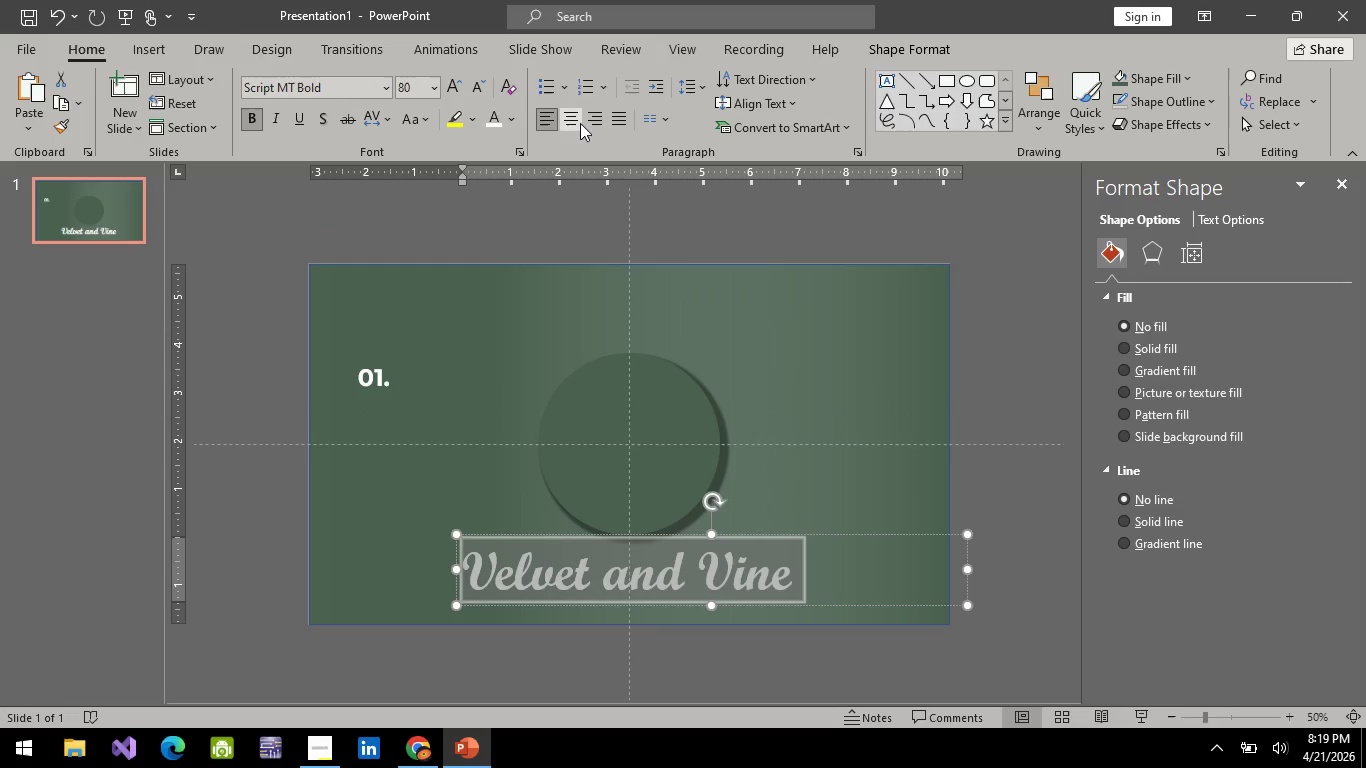 
left_click([571, 118])
 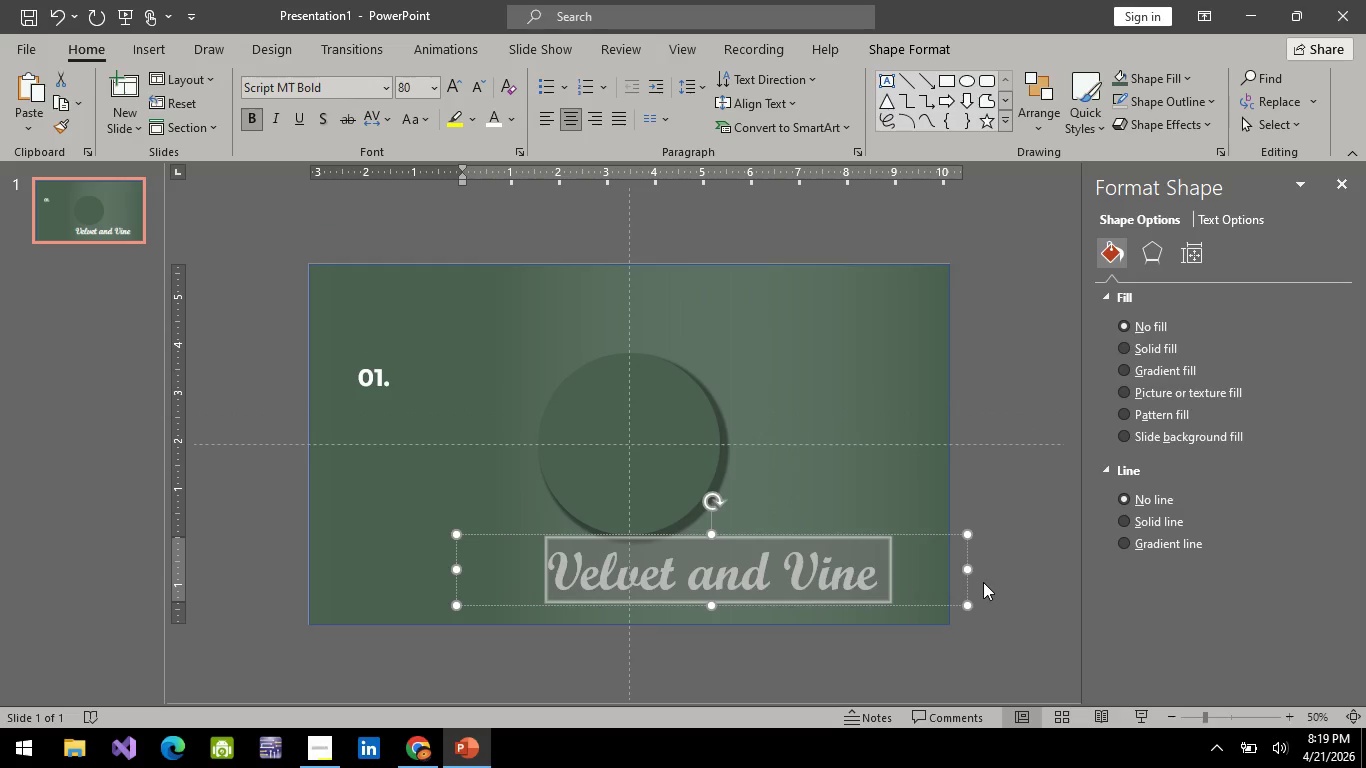 
left_click_drag(start_coordinate=[965, 567], to_coordinate=[878, 561])
 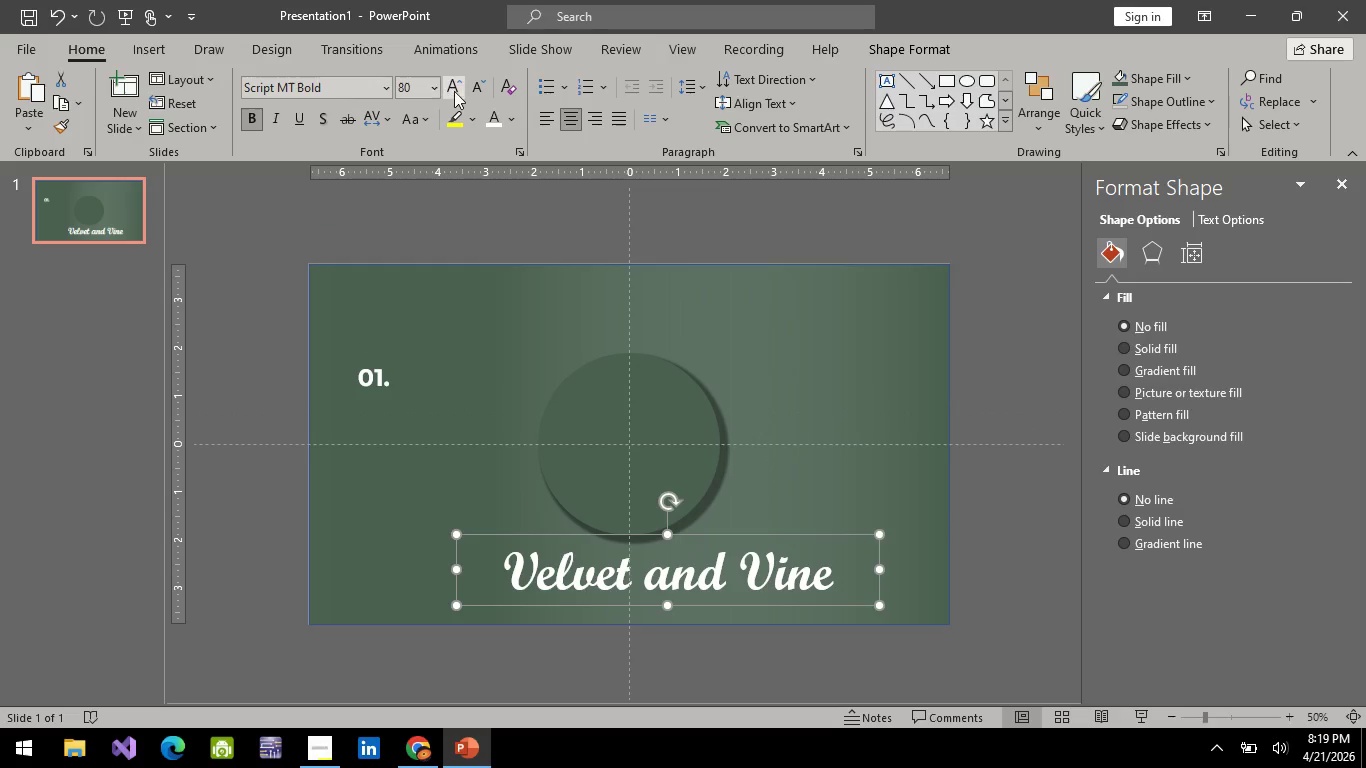 
double_click([454, 91])
 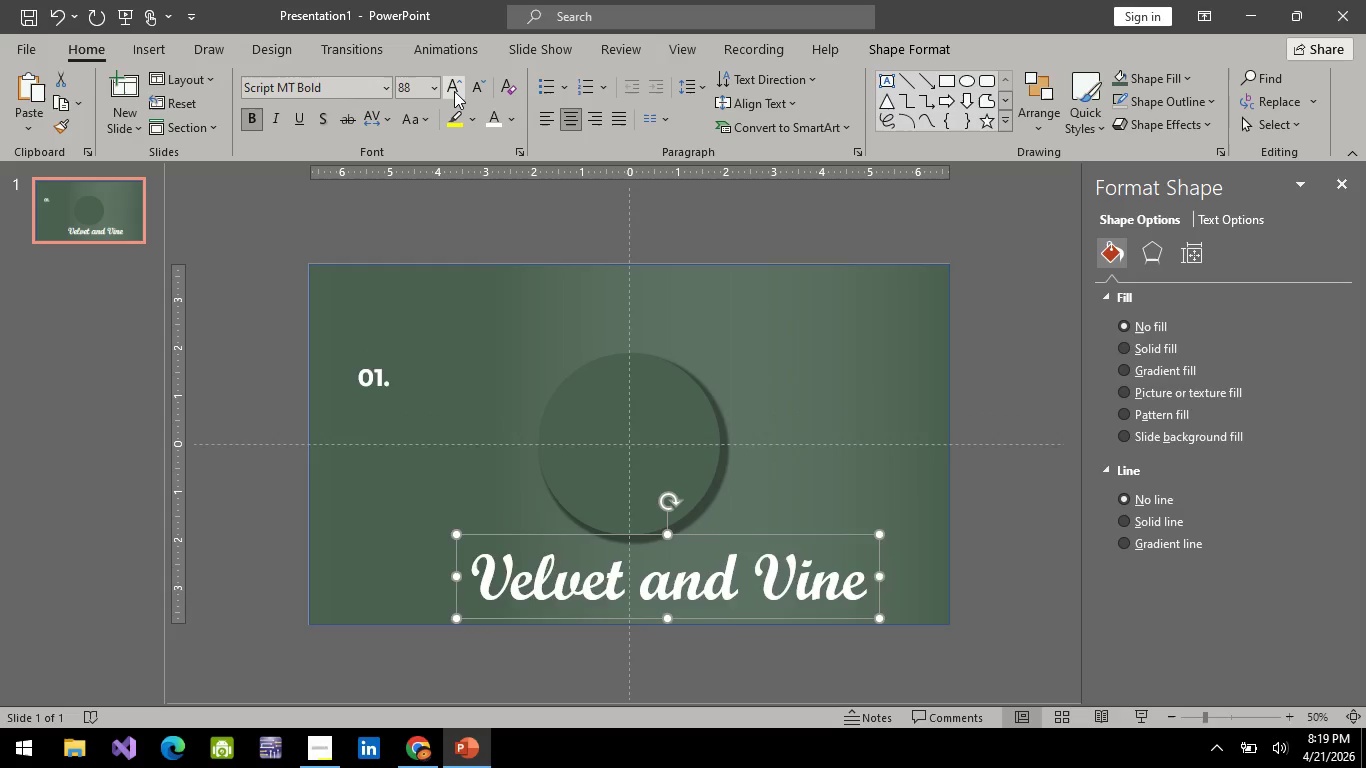 
triple_click([454, 91])
 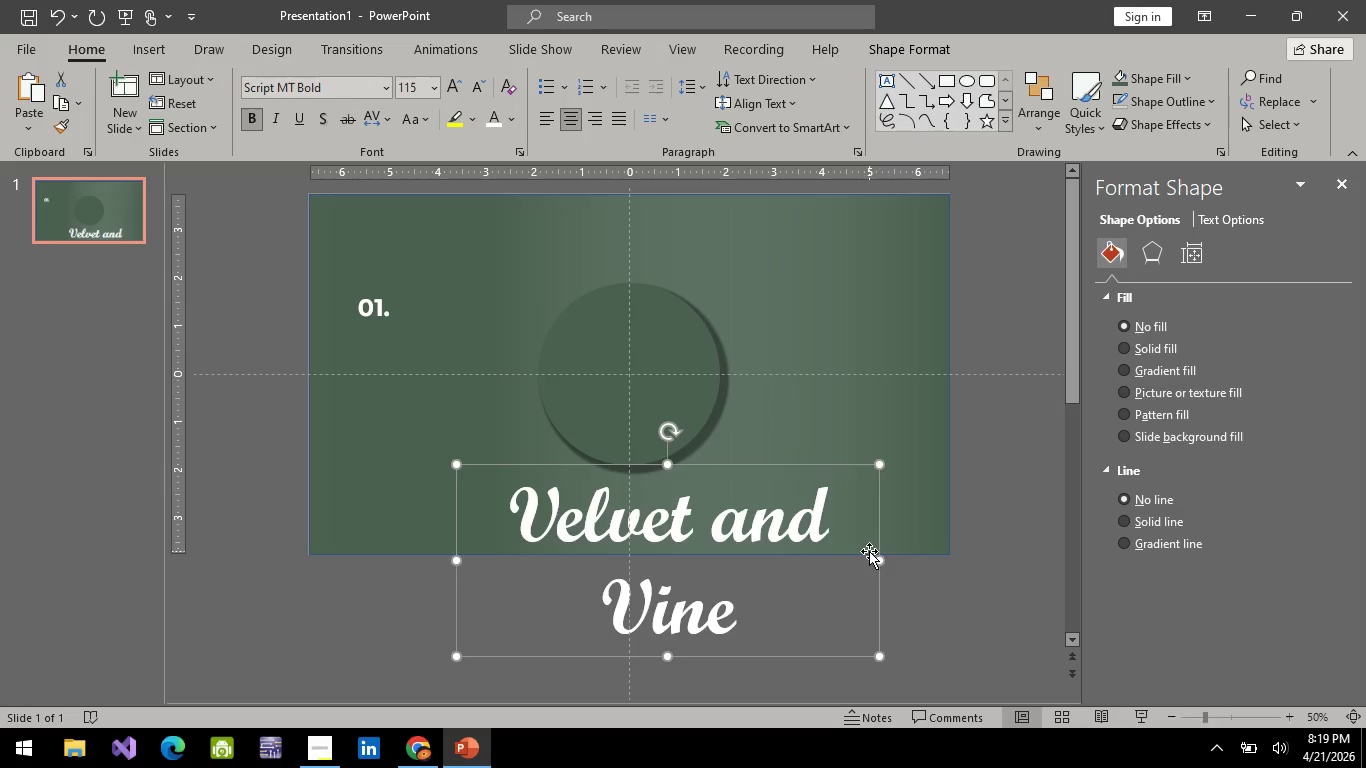 
left_click_drag(start_coordinate=[874, 561], to_coordinate=[972, 584])
 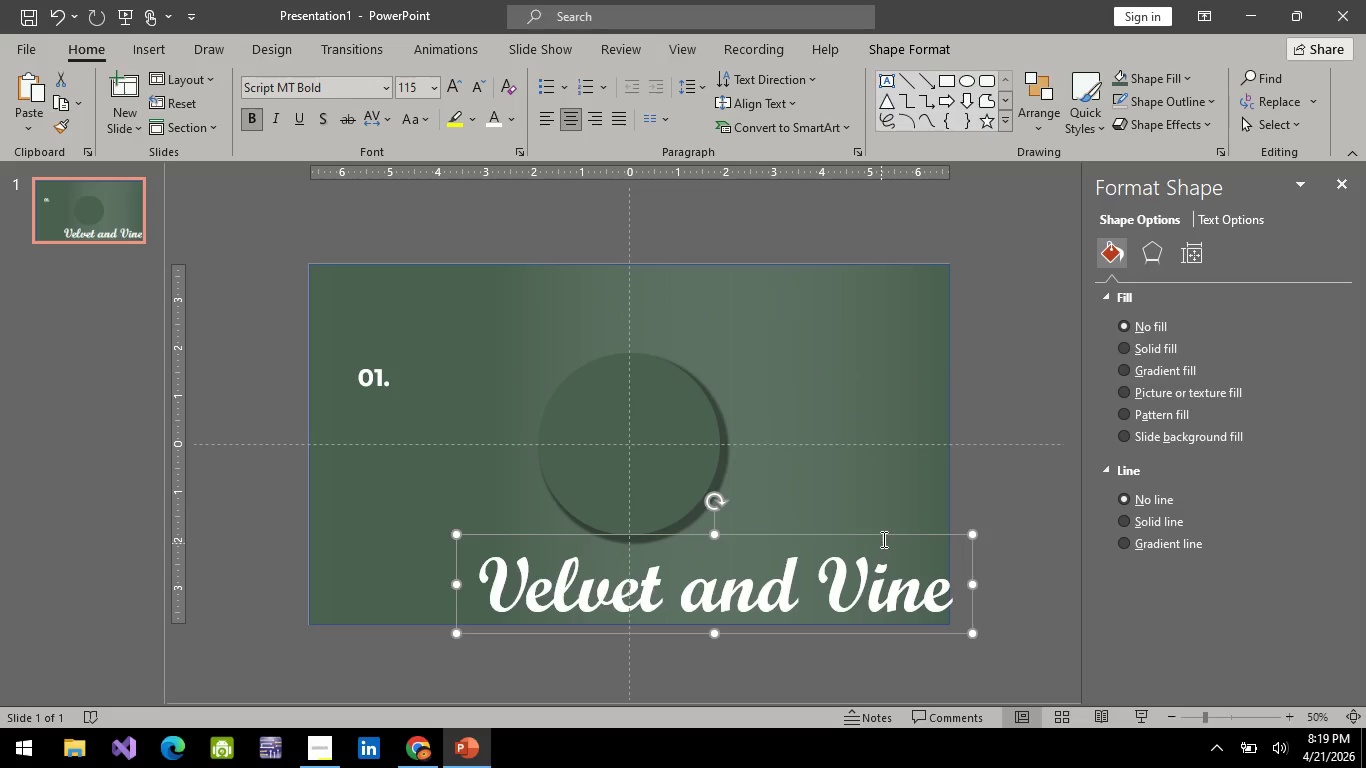 
left_click_drag(start_coordinate=[884, 535], to_coordinate=[822, 524])
 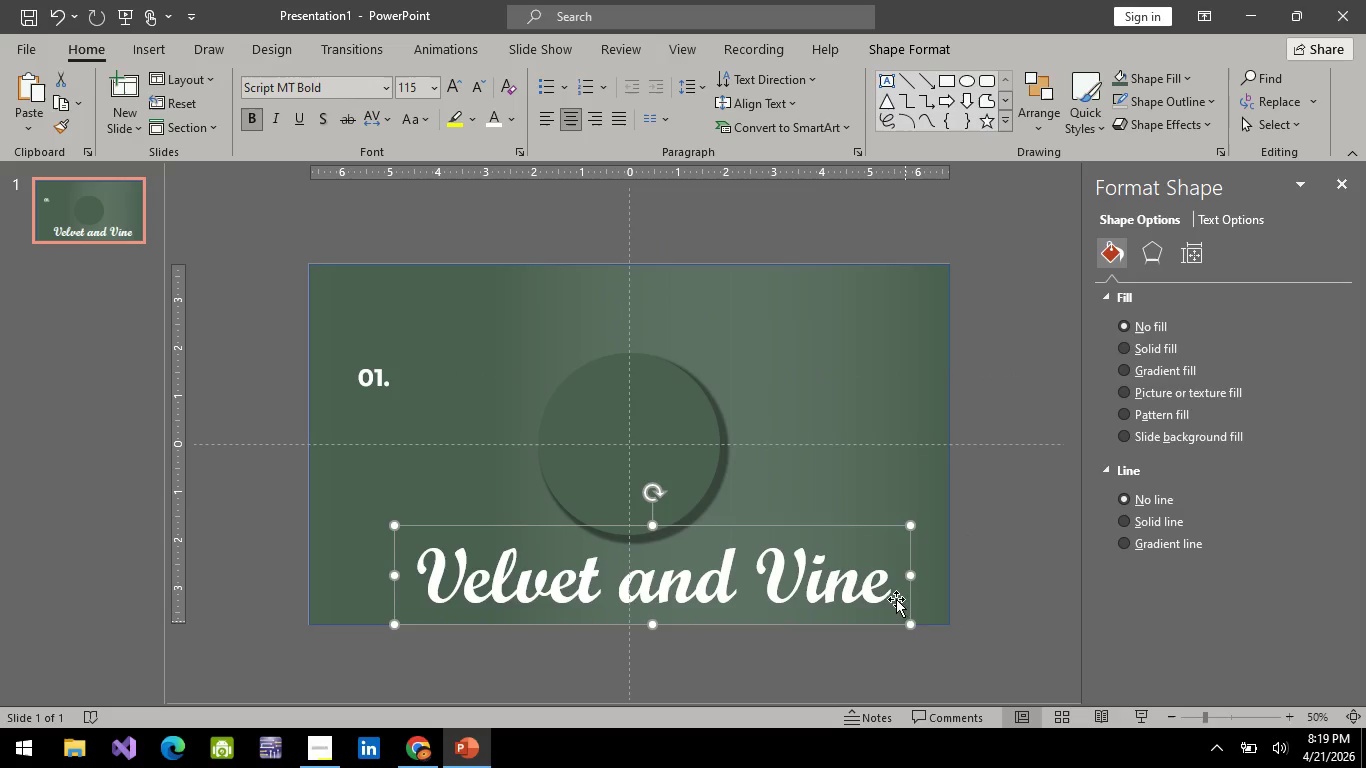 
key(Control+A)
 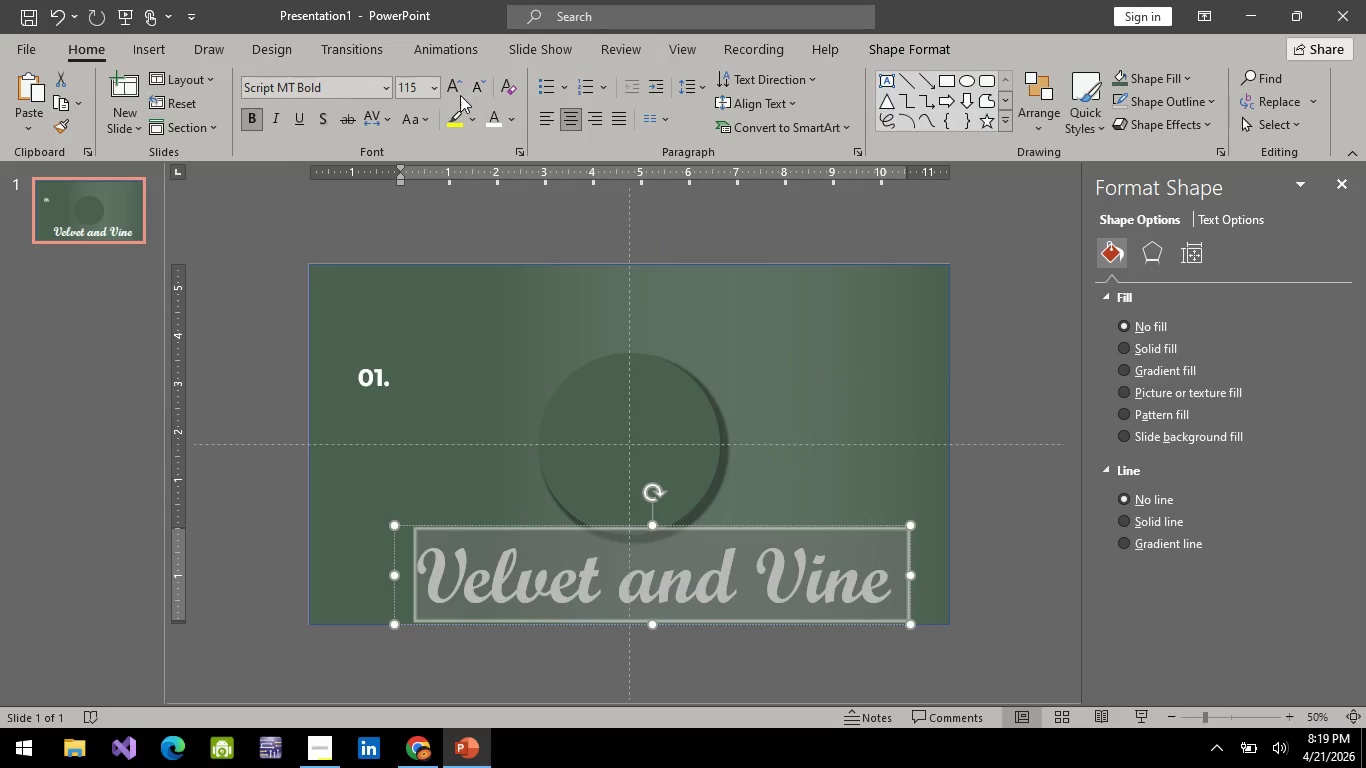 
double_click([456, 95])
 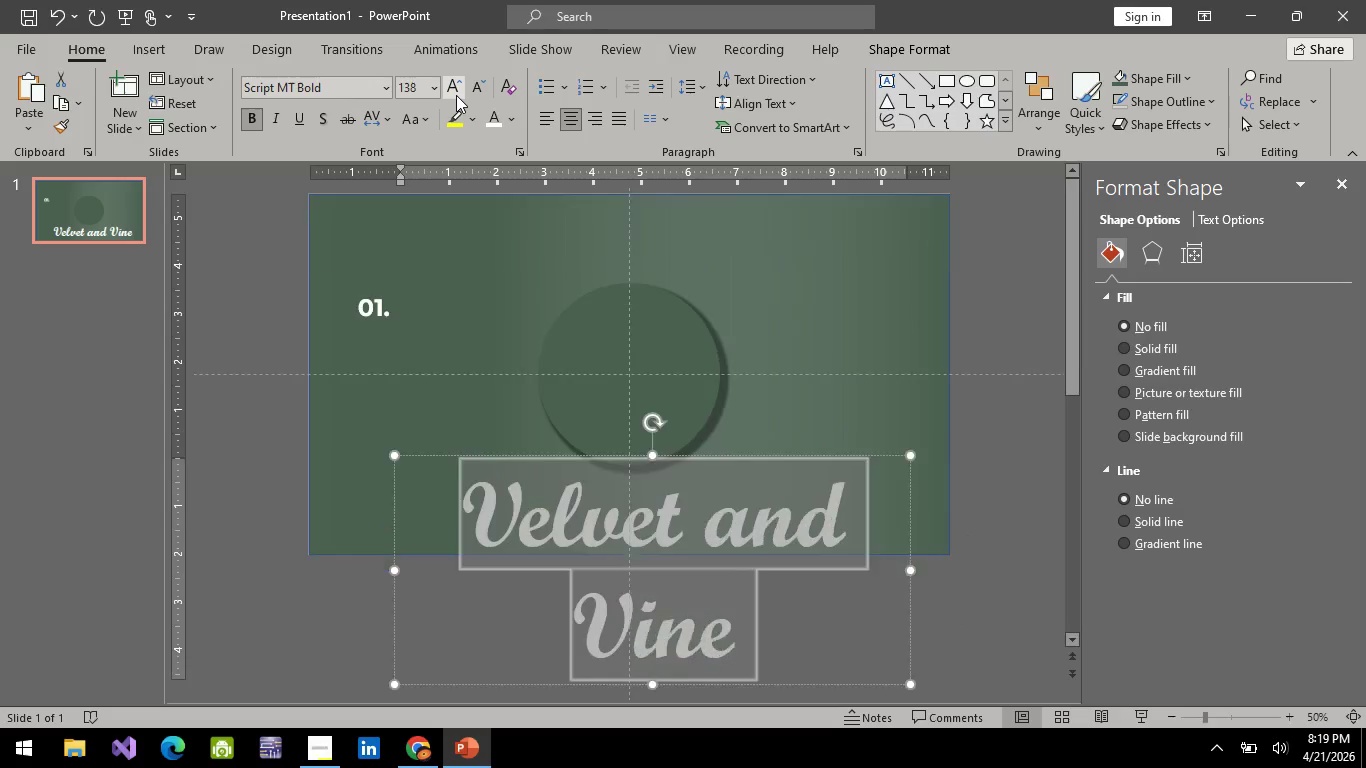 
triple_click([456, 95])
 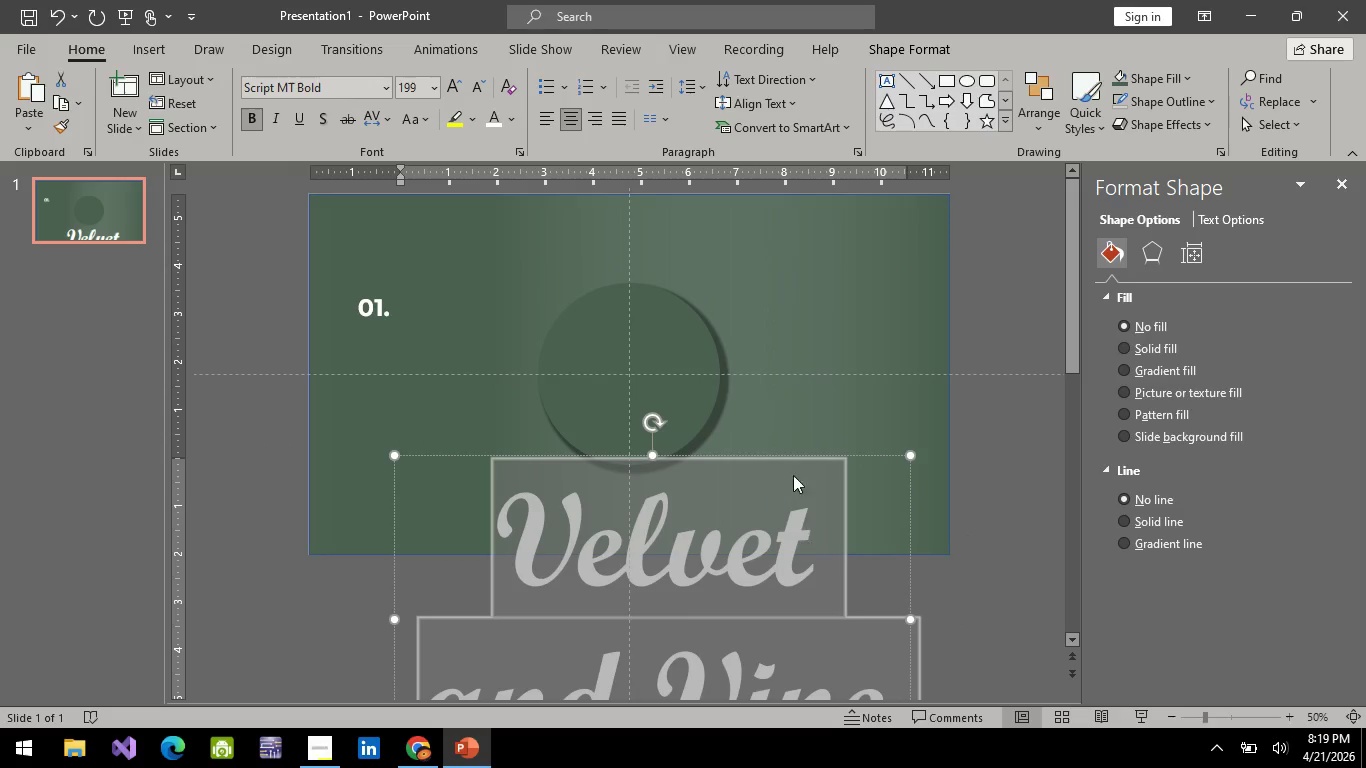 
scroll: coordinate [862, 552], scroll_direction: down, amount: 3.0
 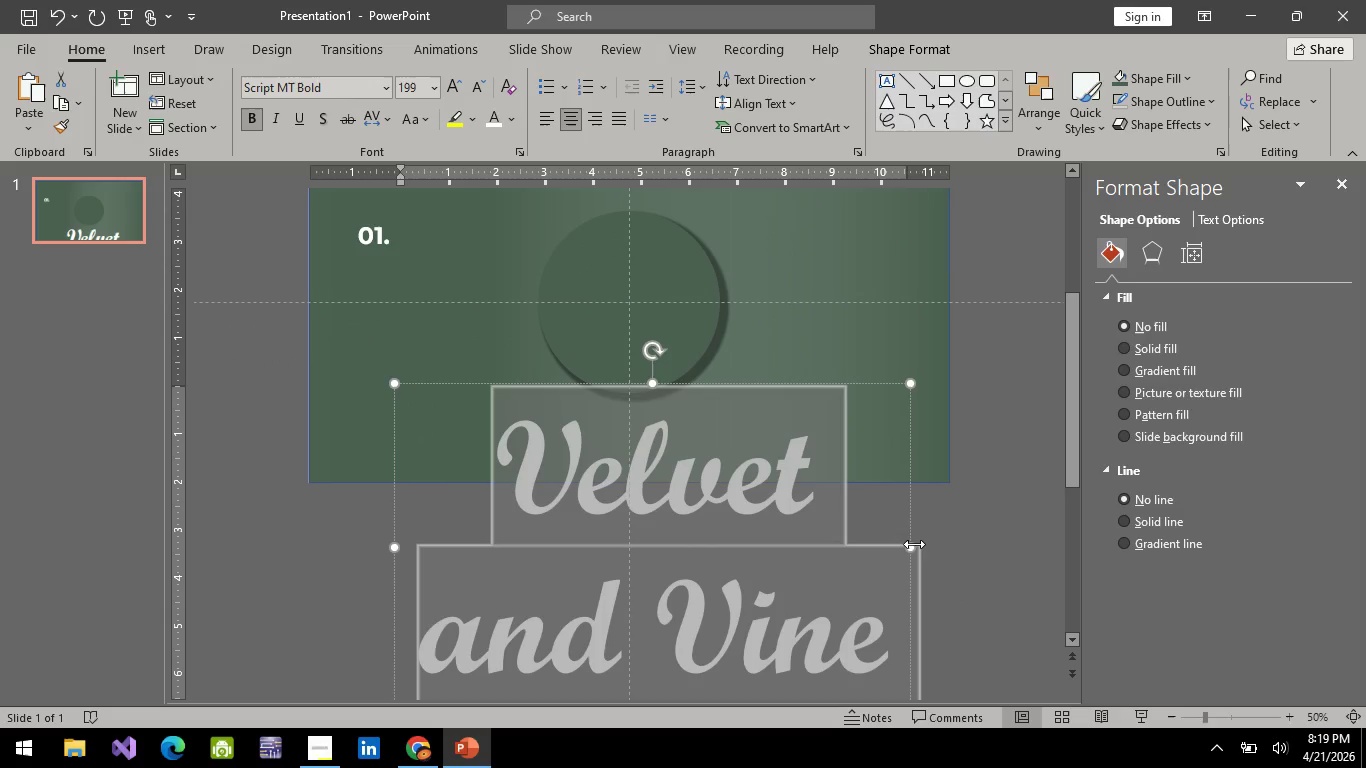 
left_click_drag(start_coordinate=[915, 545], to_coordinate=[1124, 580])
 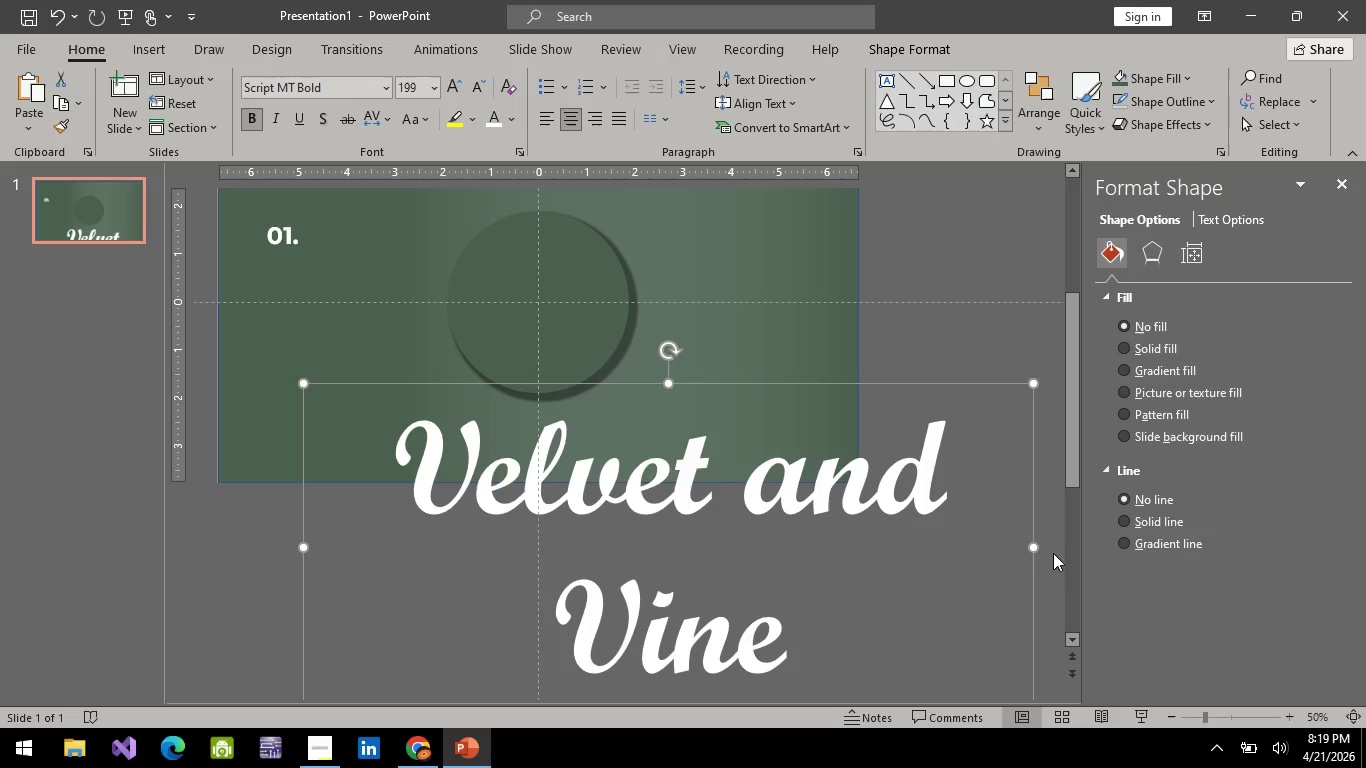 
key(Control+ControlLeft)
 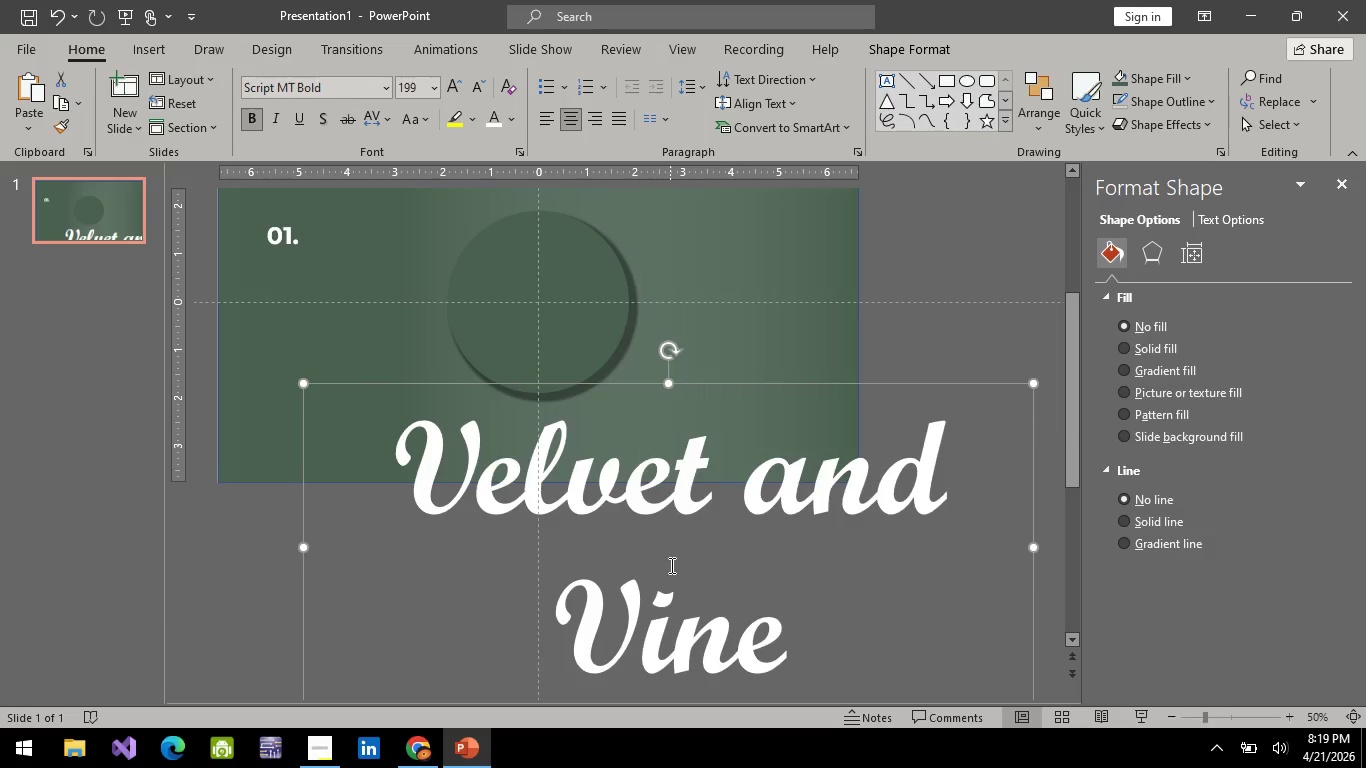 
left_click_drag(start_coordinate=[671, 560], to_coordinate=[671, 552])
 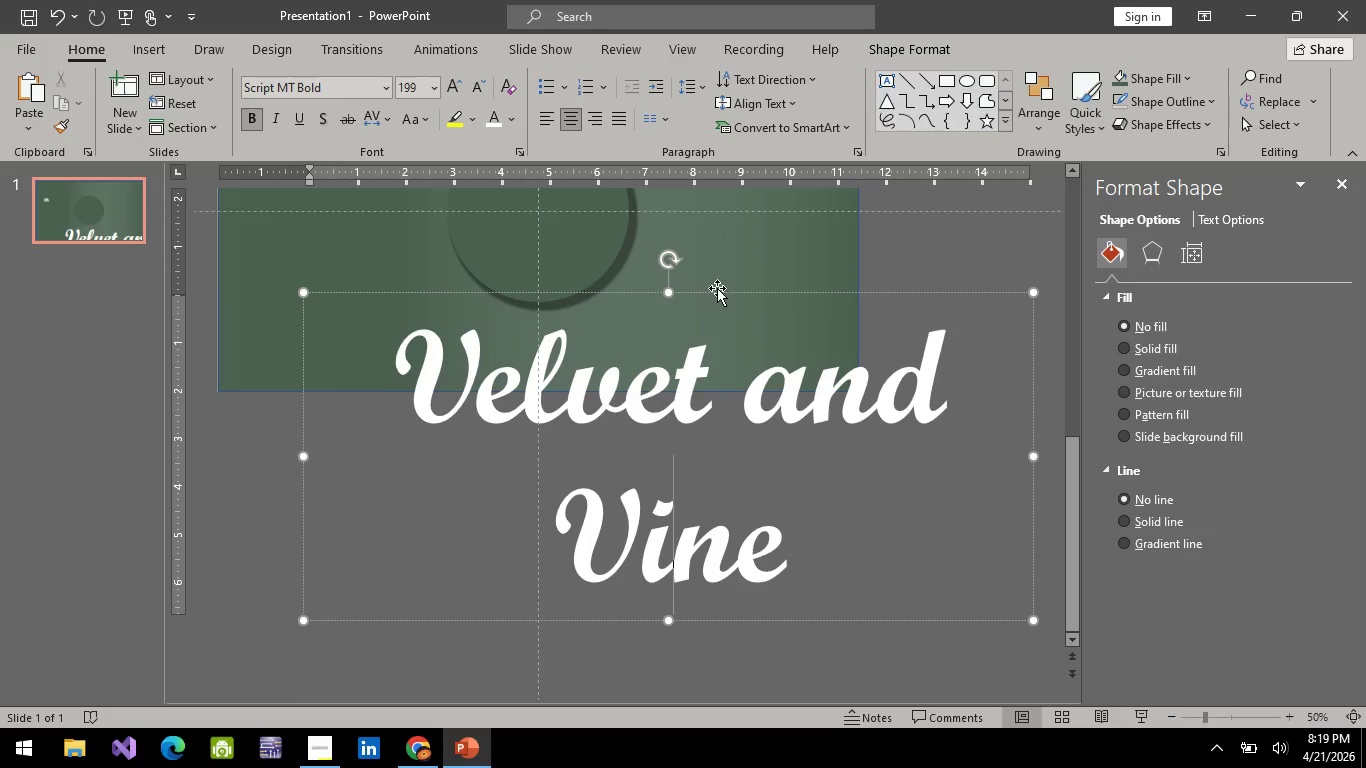 
left_click([717, 289])
 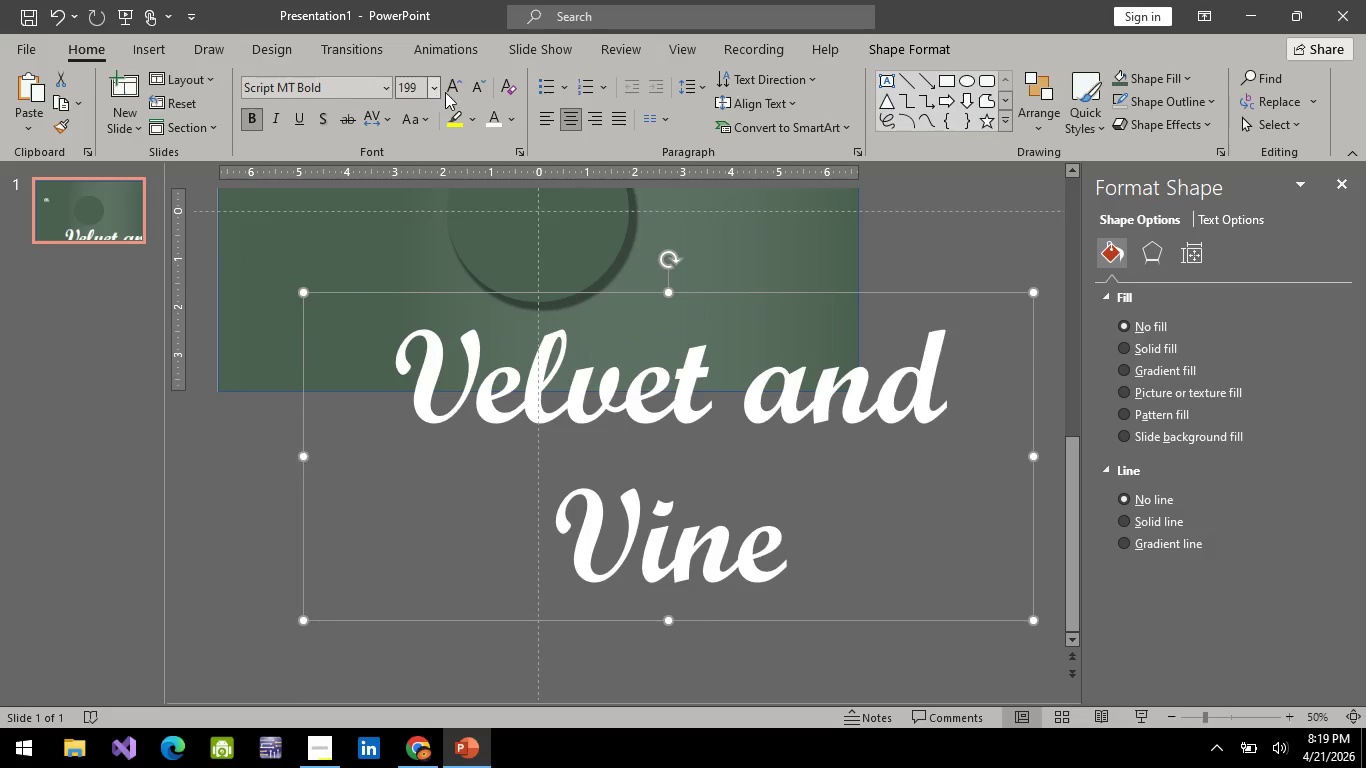 
left_click([452, 86])
 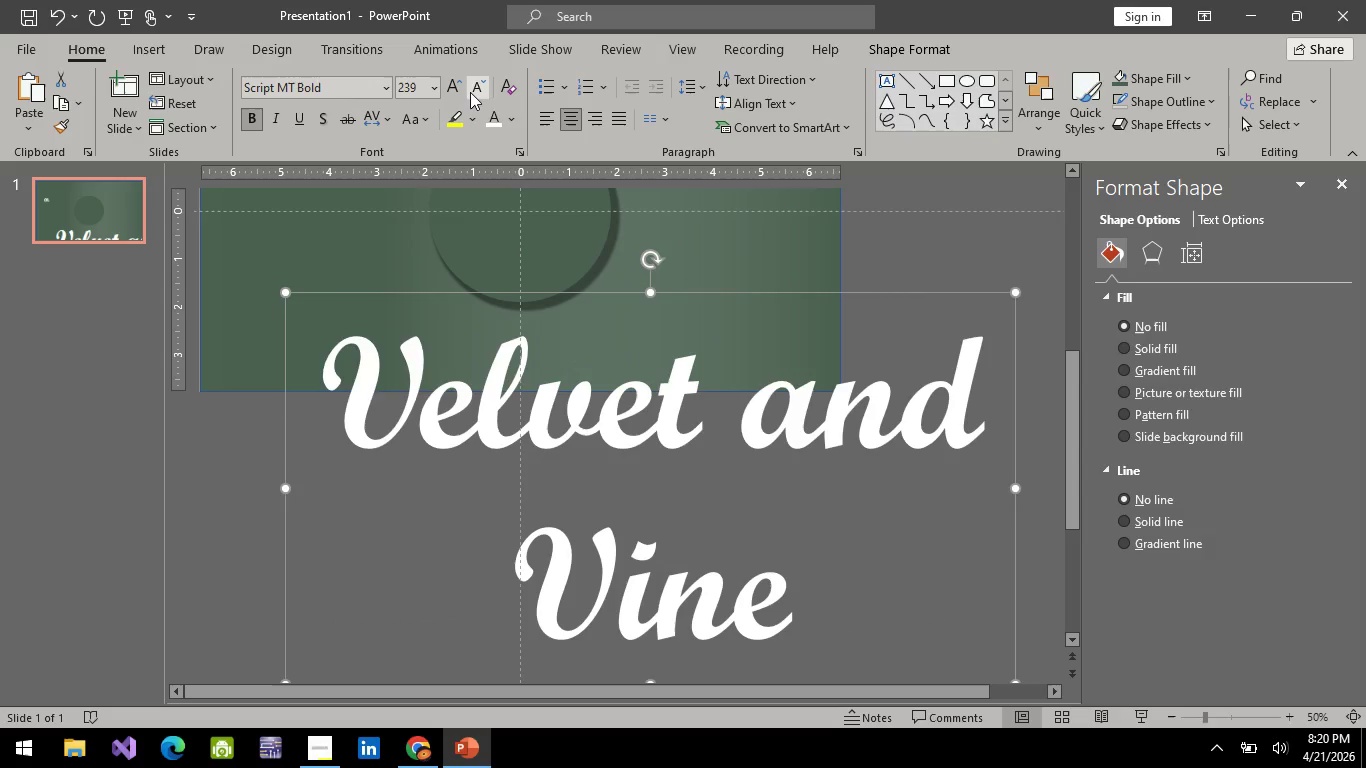 
double_click([471, 91])
 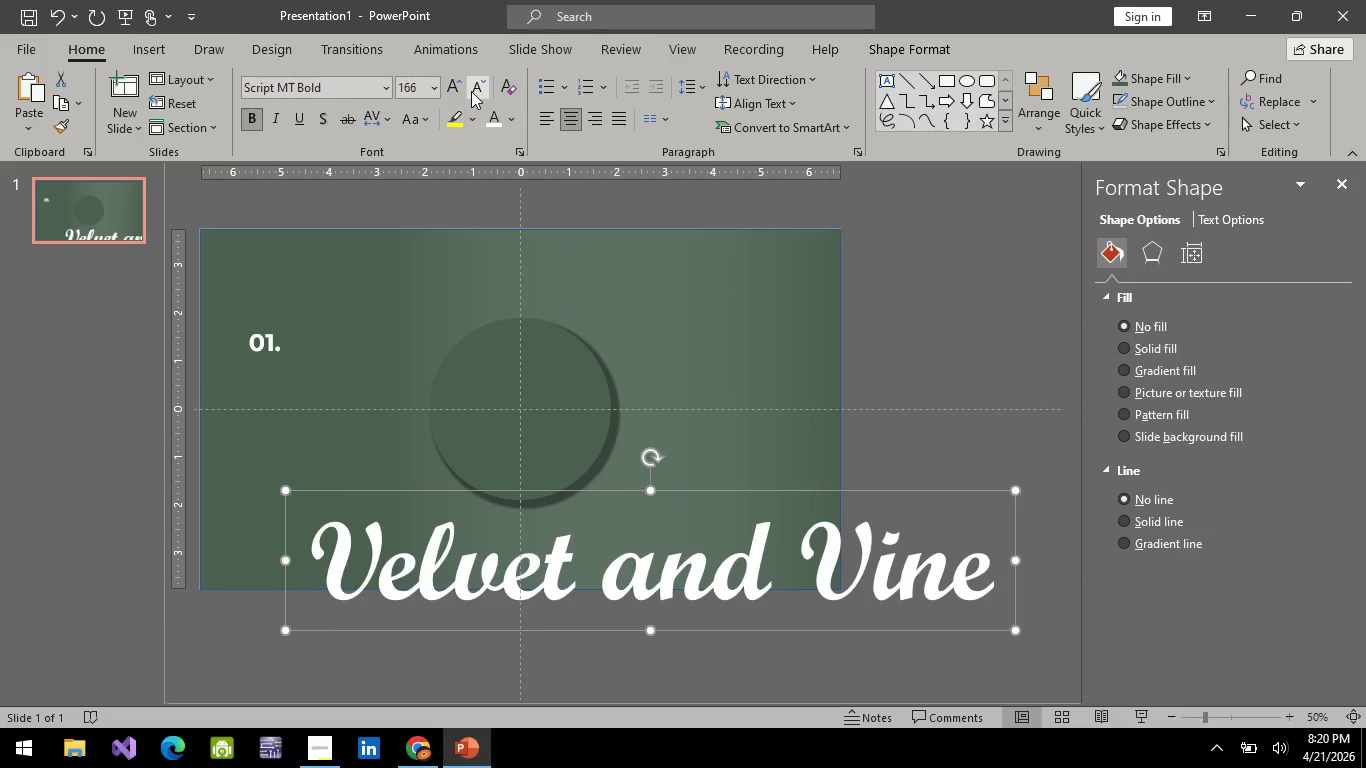 
triple_click([471, 91])
 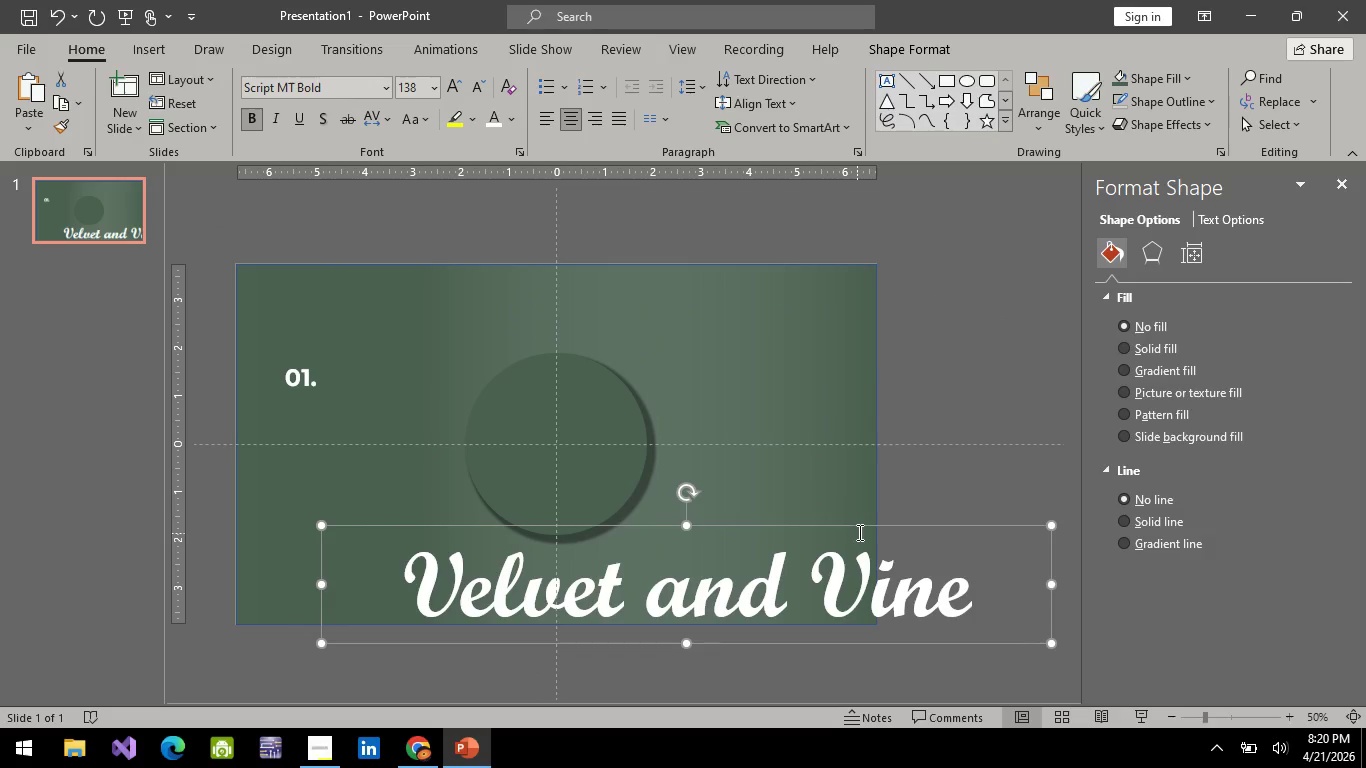 
left_click_drag(start_coordinate=[861, 528], to_coordinate=[747, 511])
 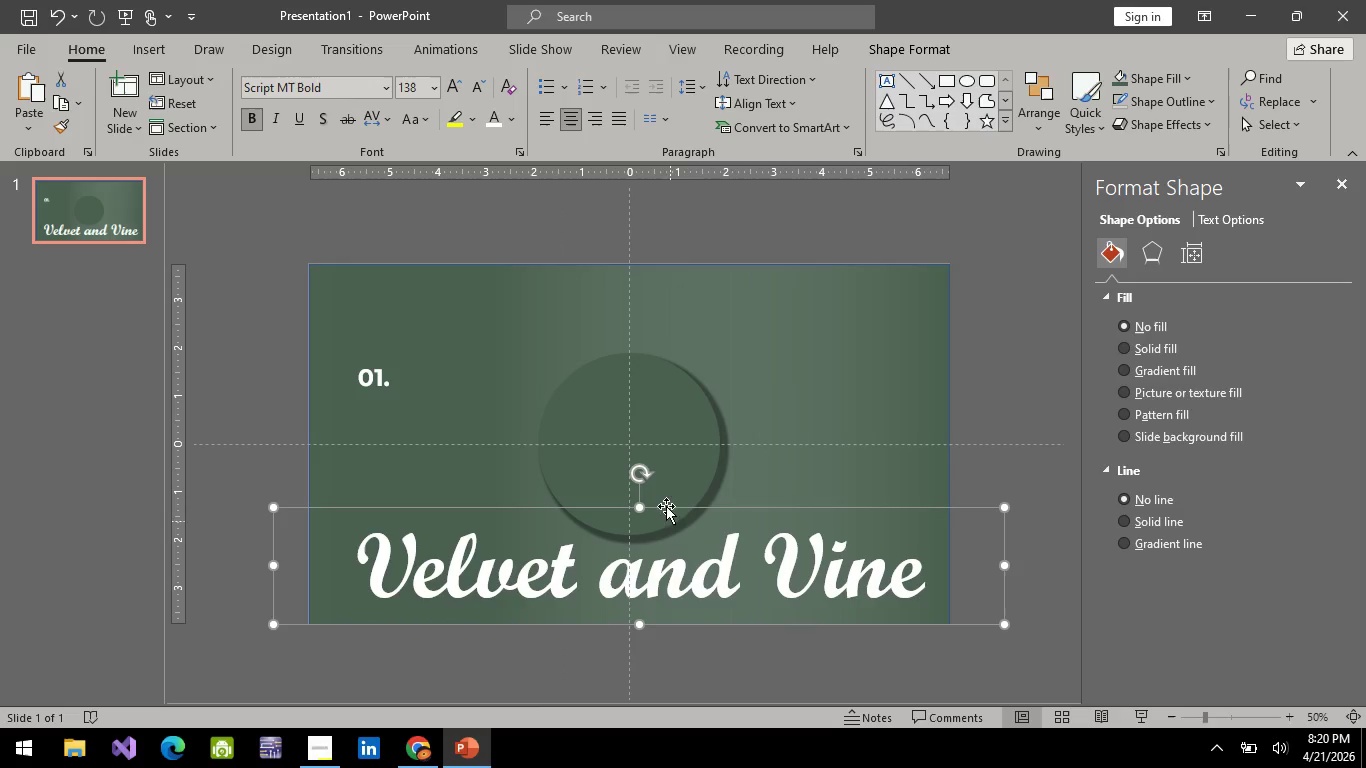 
left_click([650, 422])
 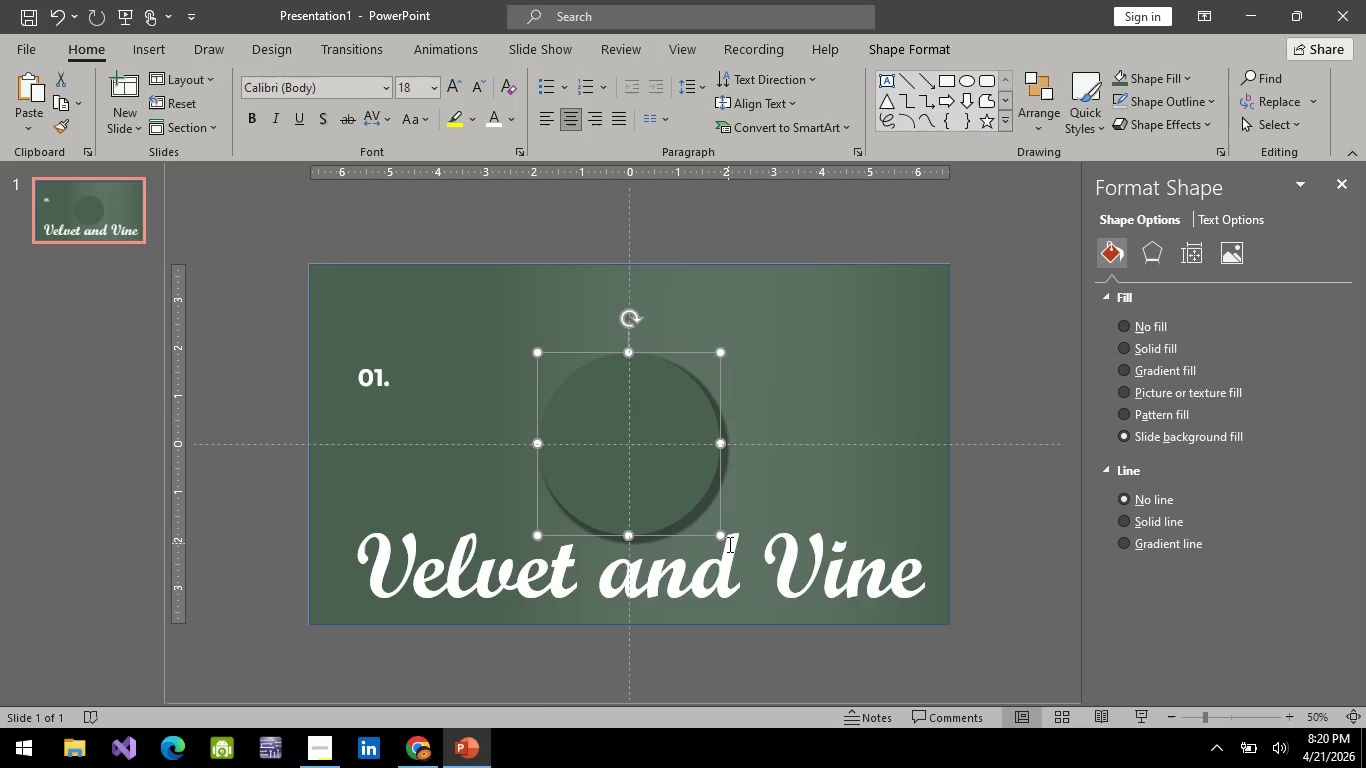 
hold_key(key=ShiftLeft, duration=1.3)
left_click_drag(start_coordinate=[723, 539], to_coordinate=[774, 588])
 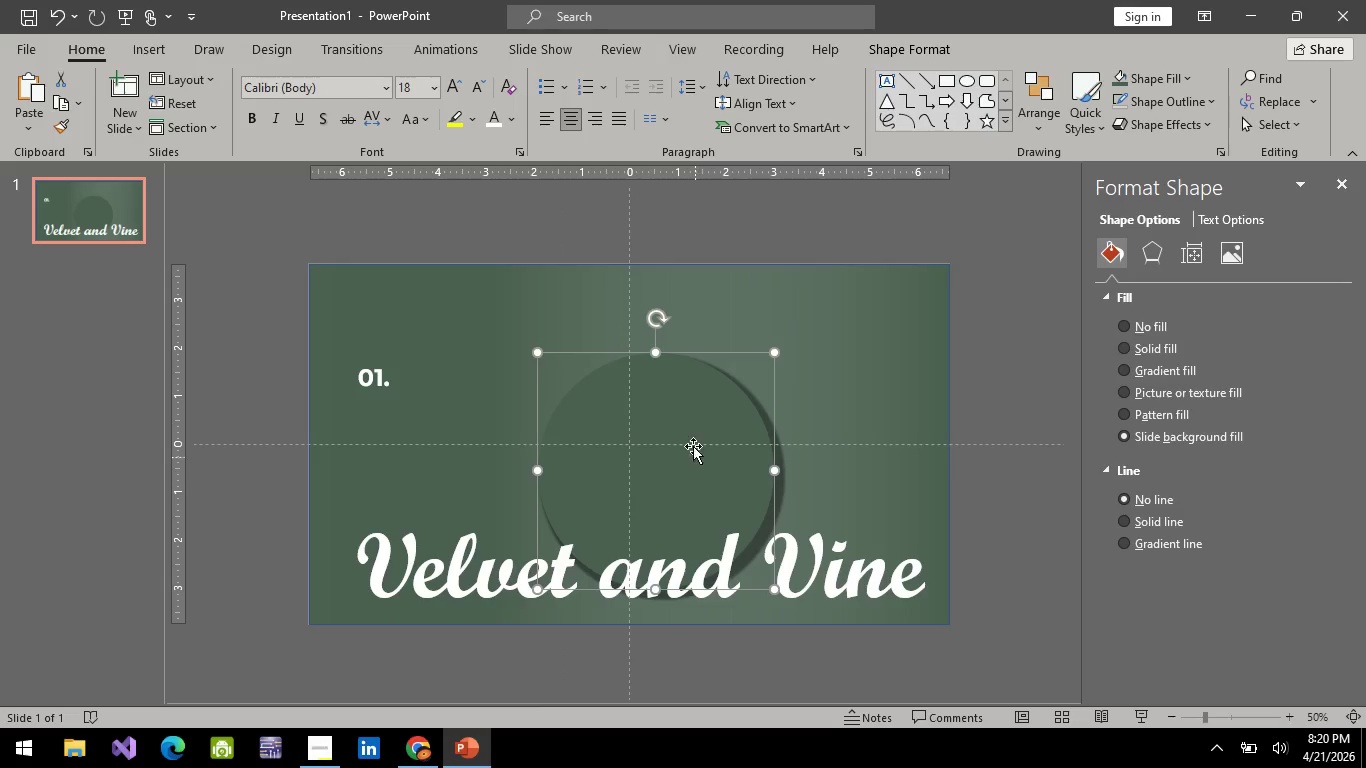 
left_click_drag(start_coordinate=[693, 445], to_coordinate=[657, 427])
 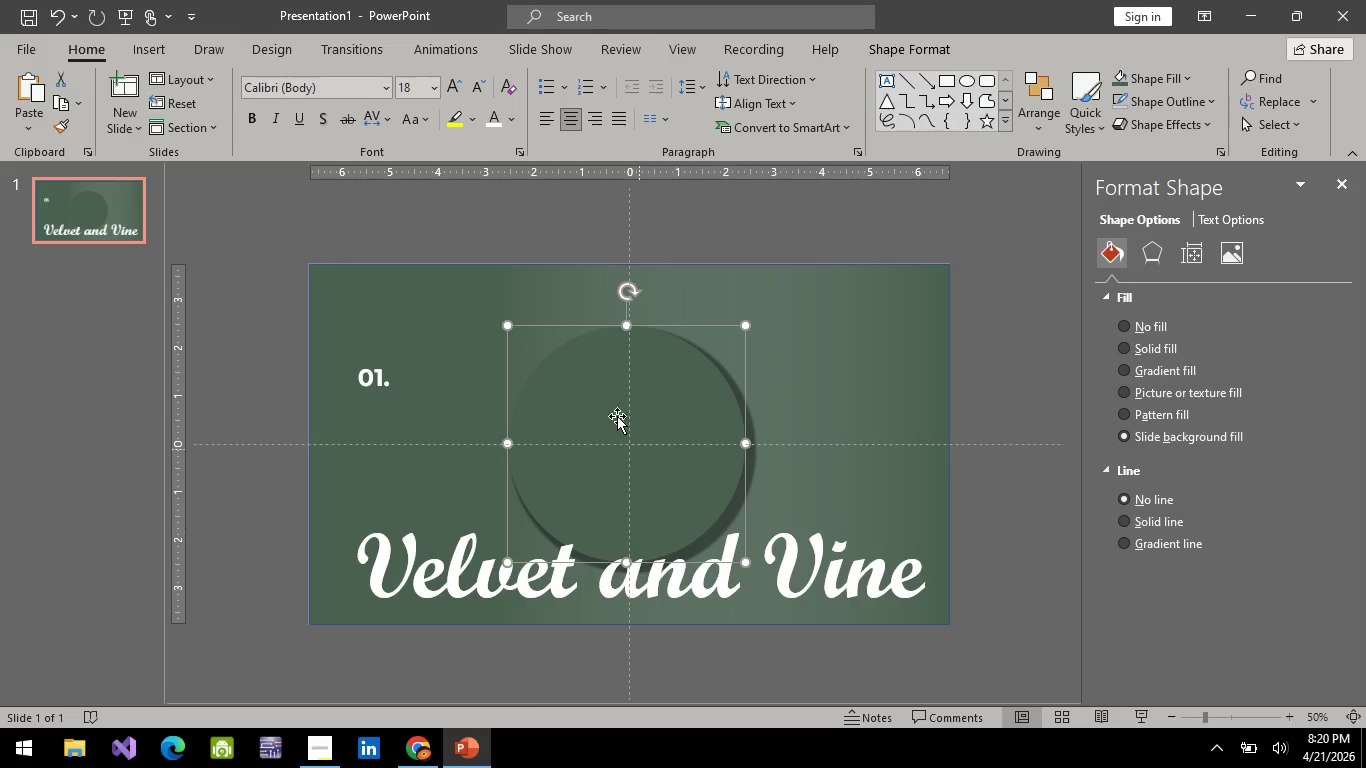 
right_click([606, 403])
 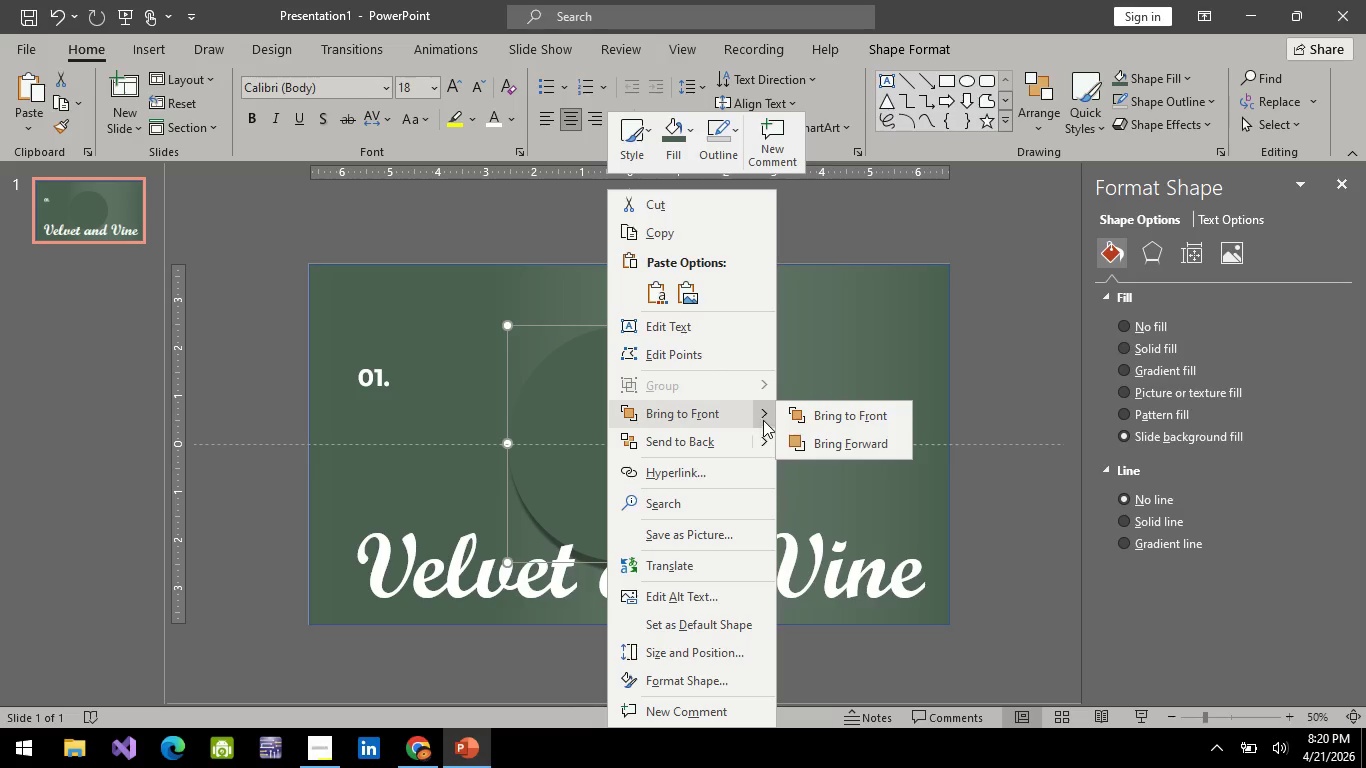 
left_click([828, 429])
 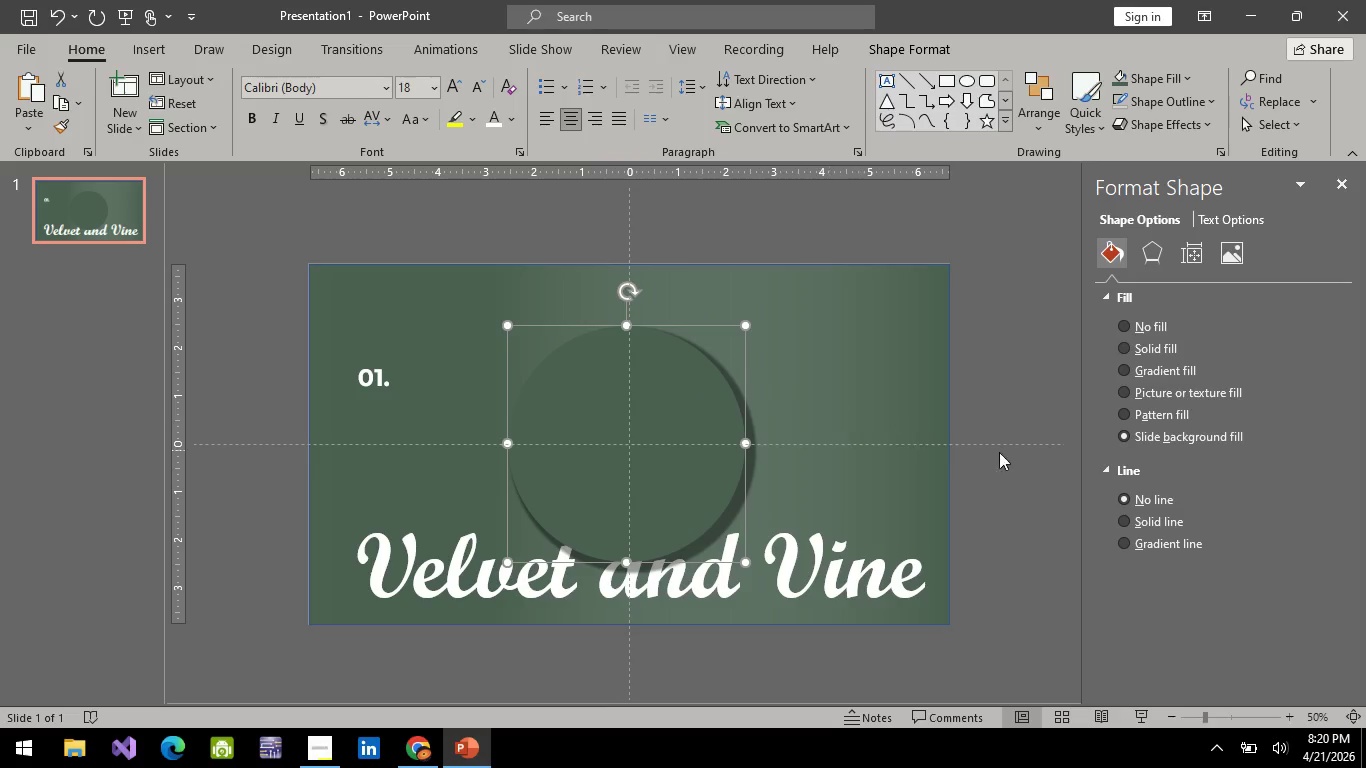 
left_click([1020, 462])
 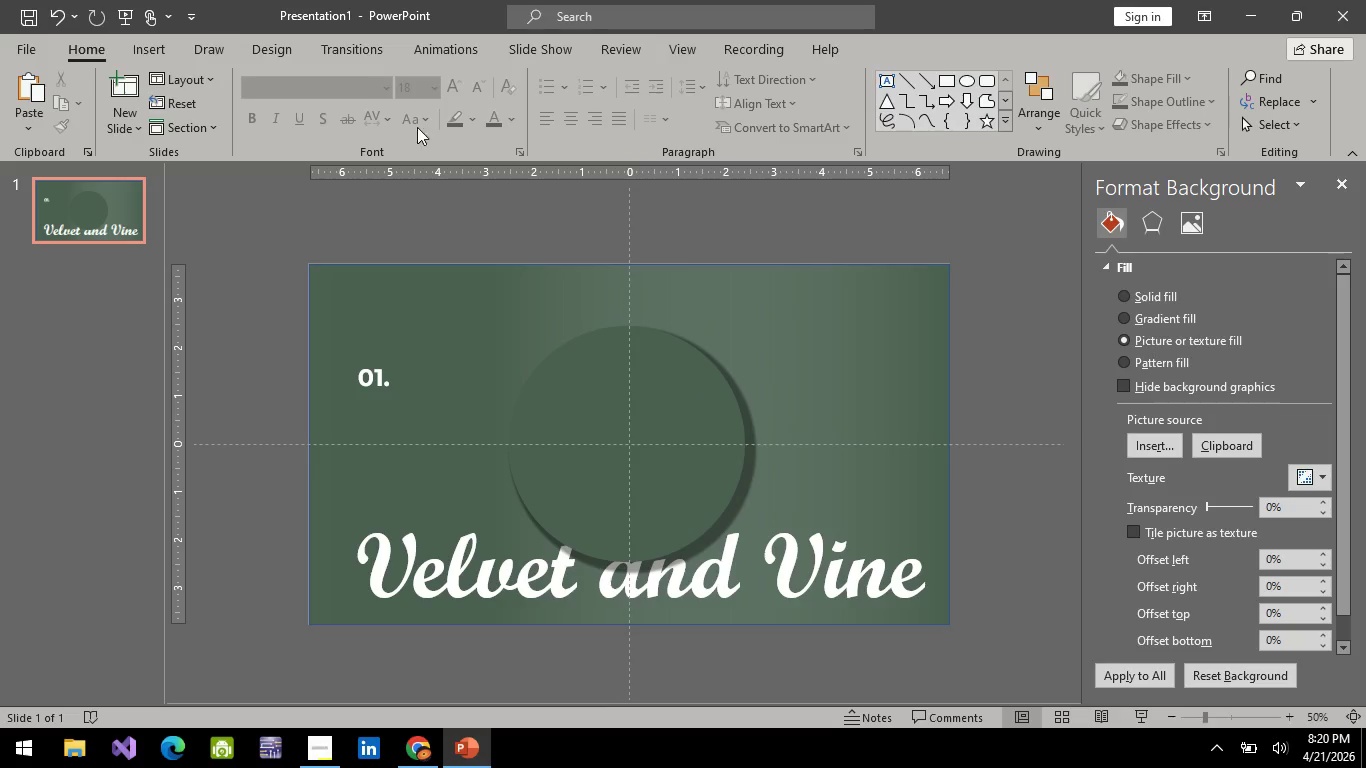 
left_click([495, 499])
 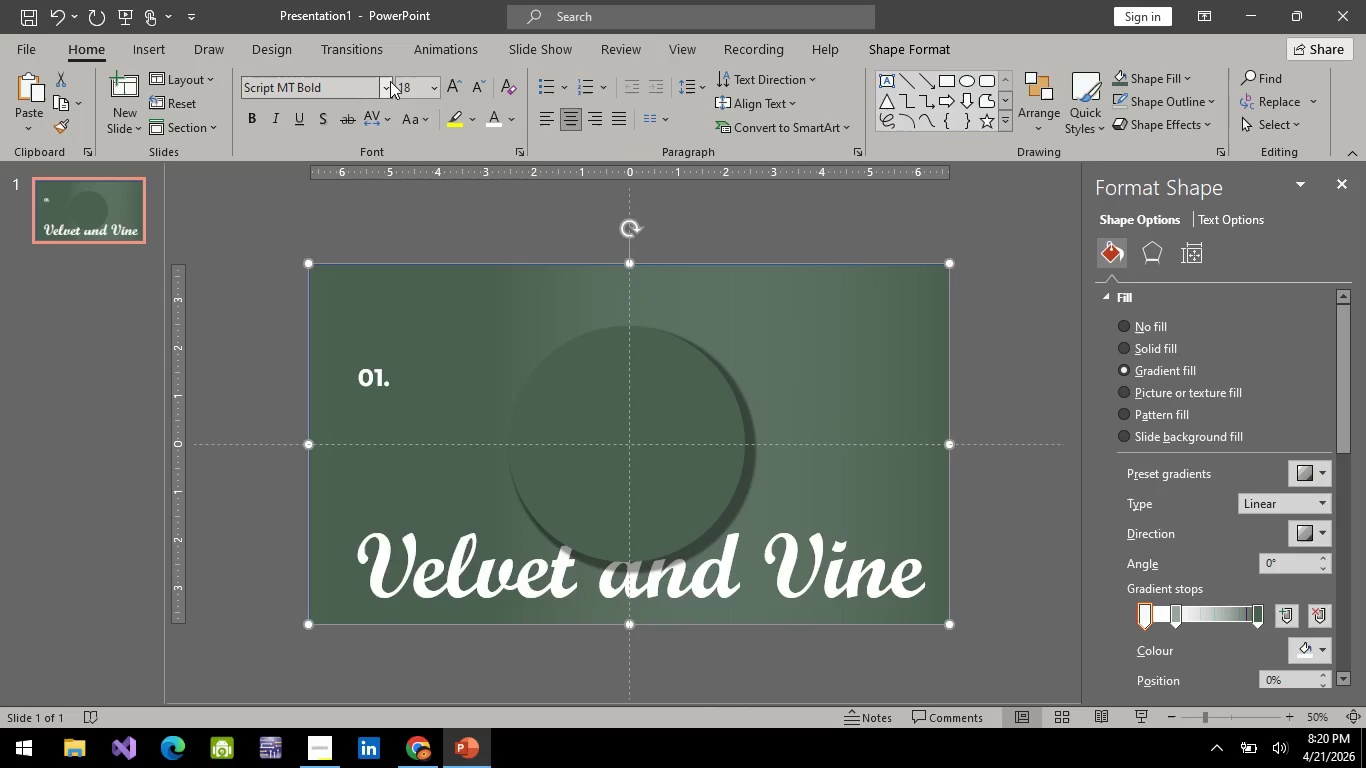 
double_click([323, 79])
 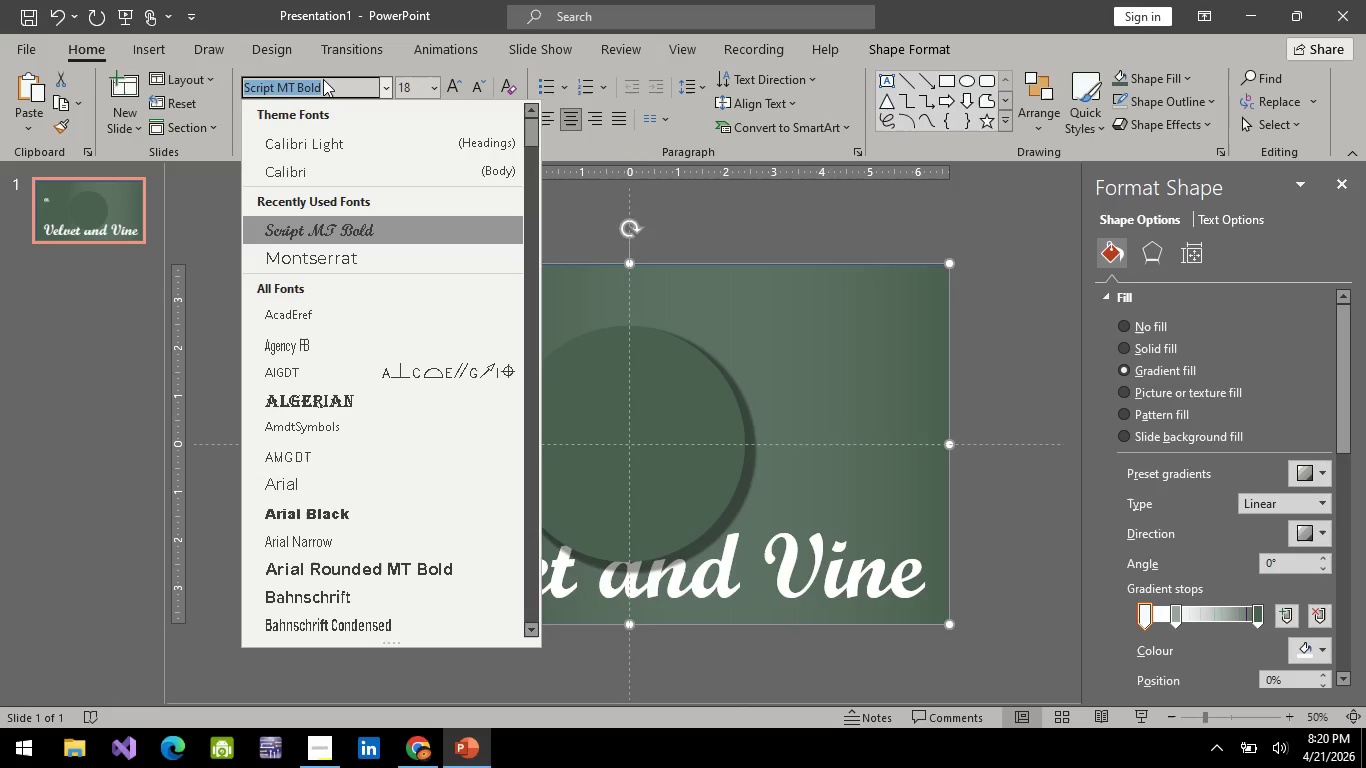 
type(script)
 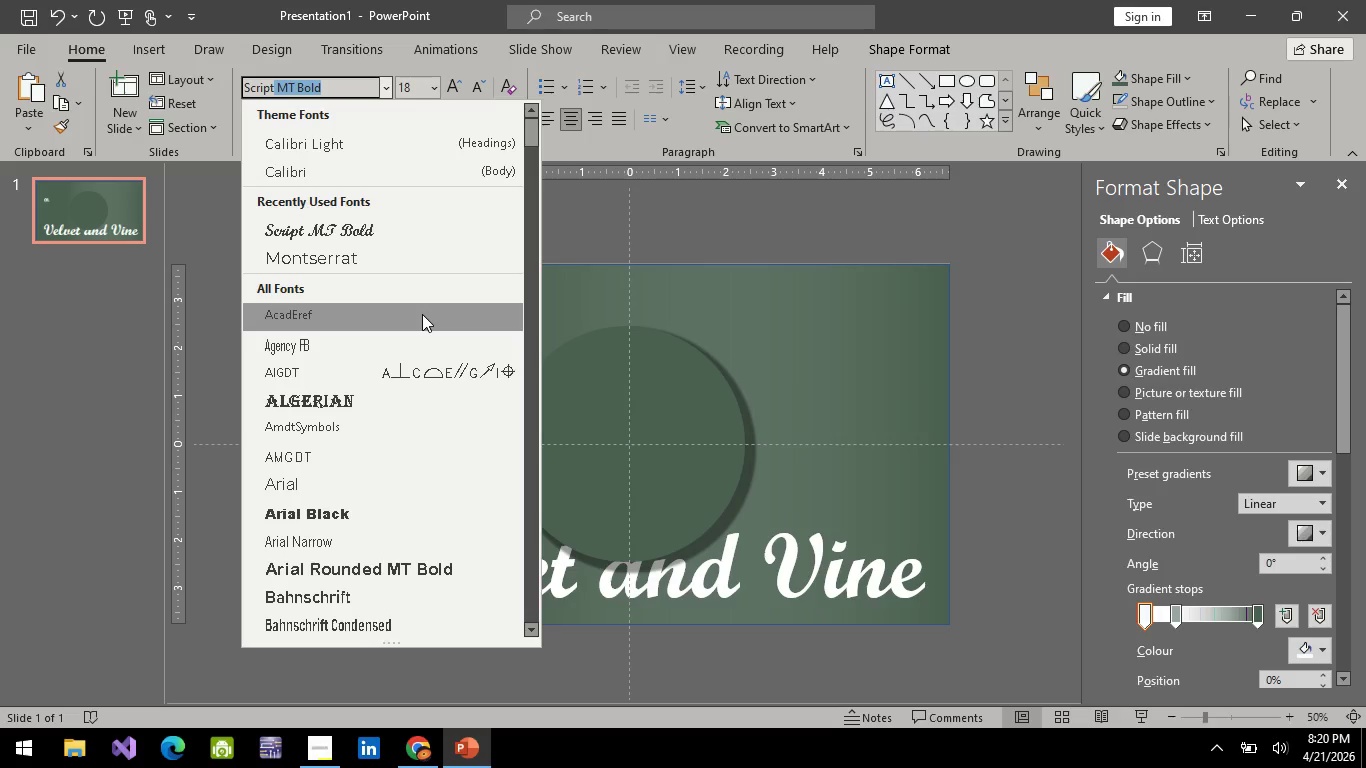 
scroll: coordinate [429, 422], scroll_direction: down, amount: 52.0
 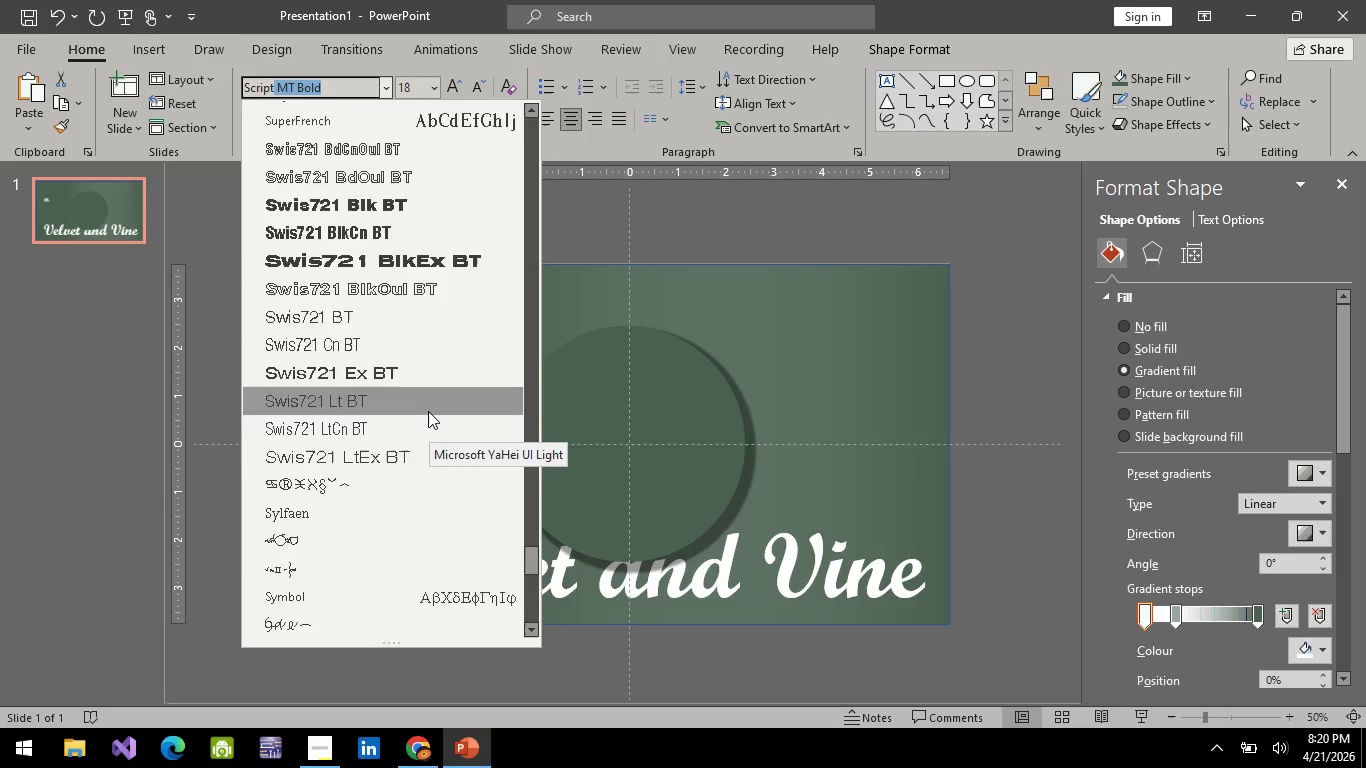 
scroll: coordinate [428, 411], scroll_direction: up, amount: 6.0
 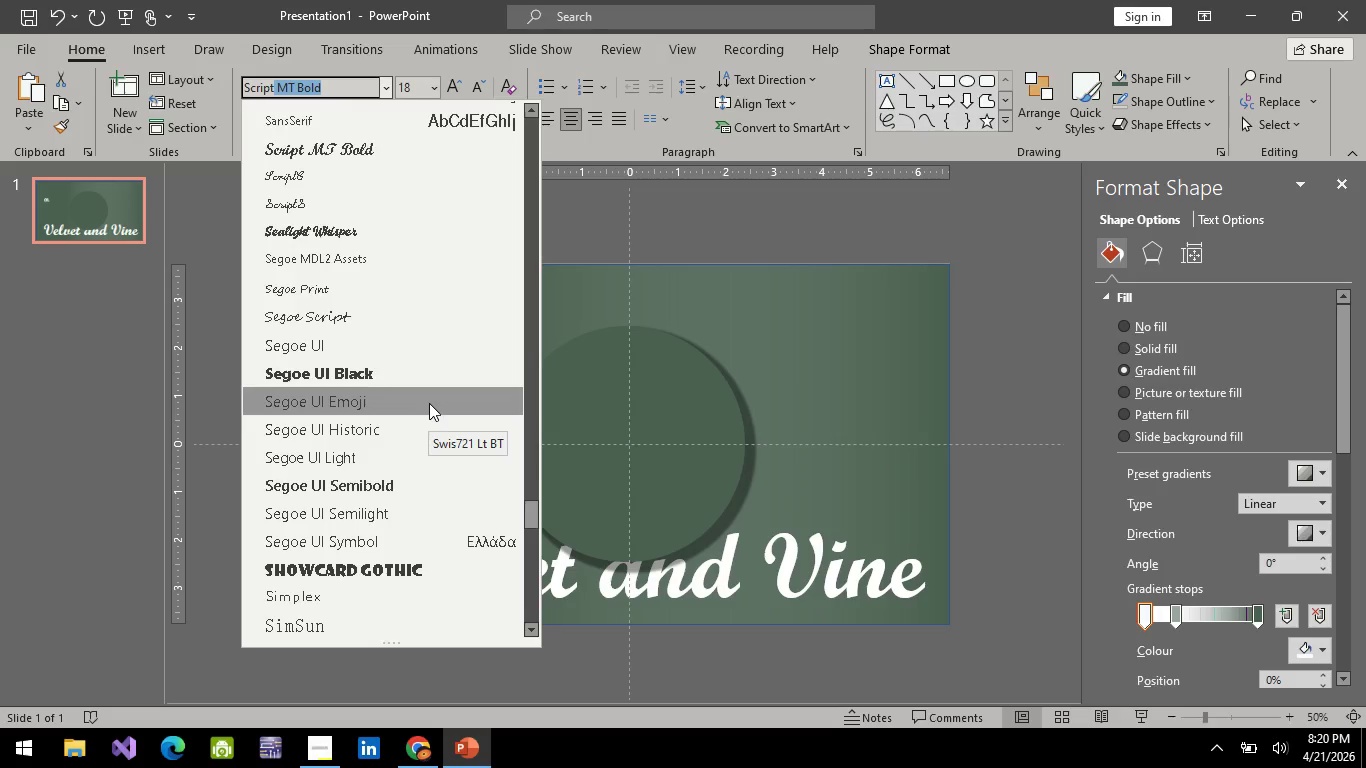 
key(Alt+AltLeft)
 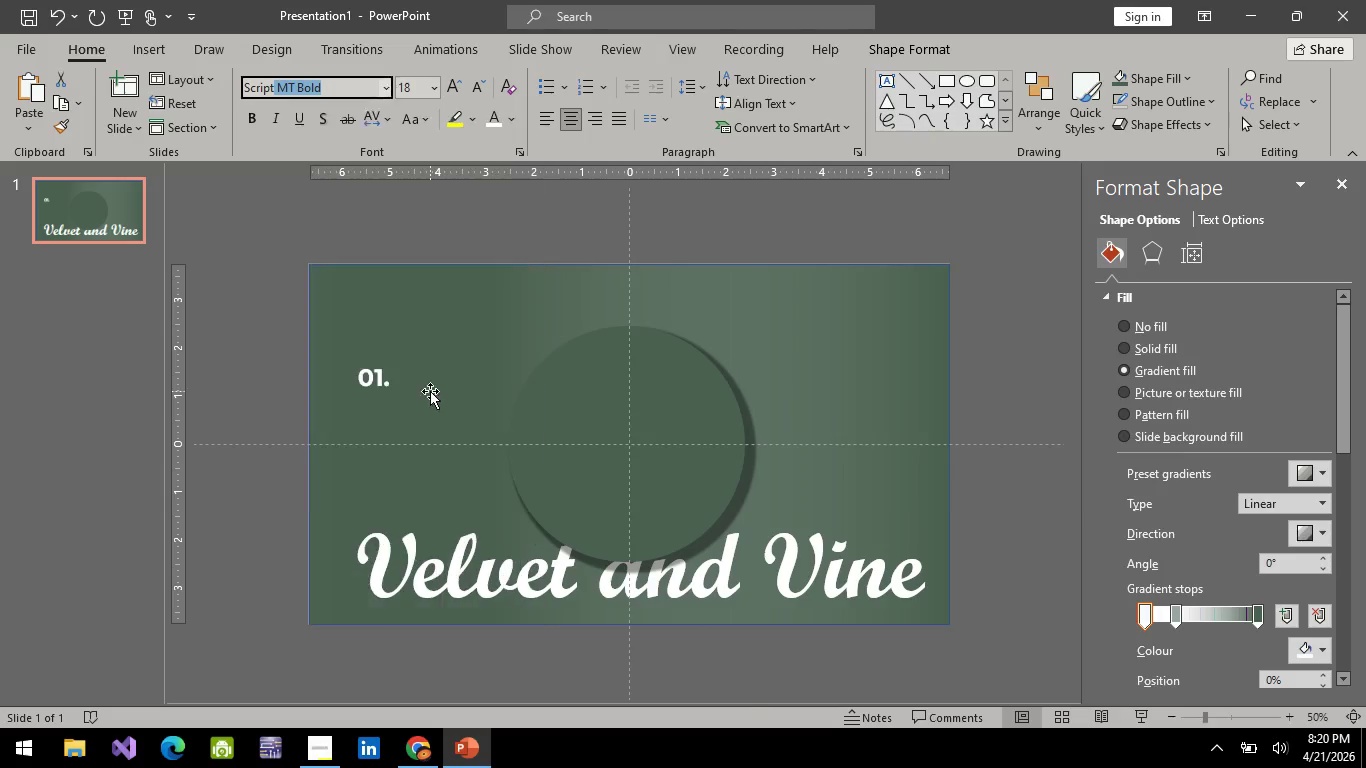 
key(Alt+Tab)
 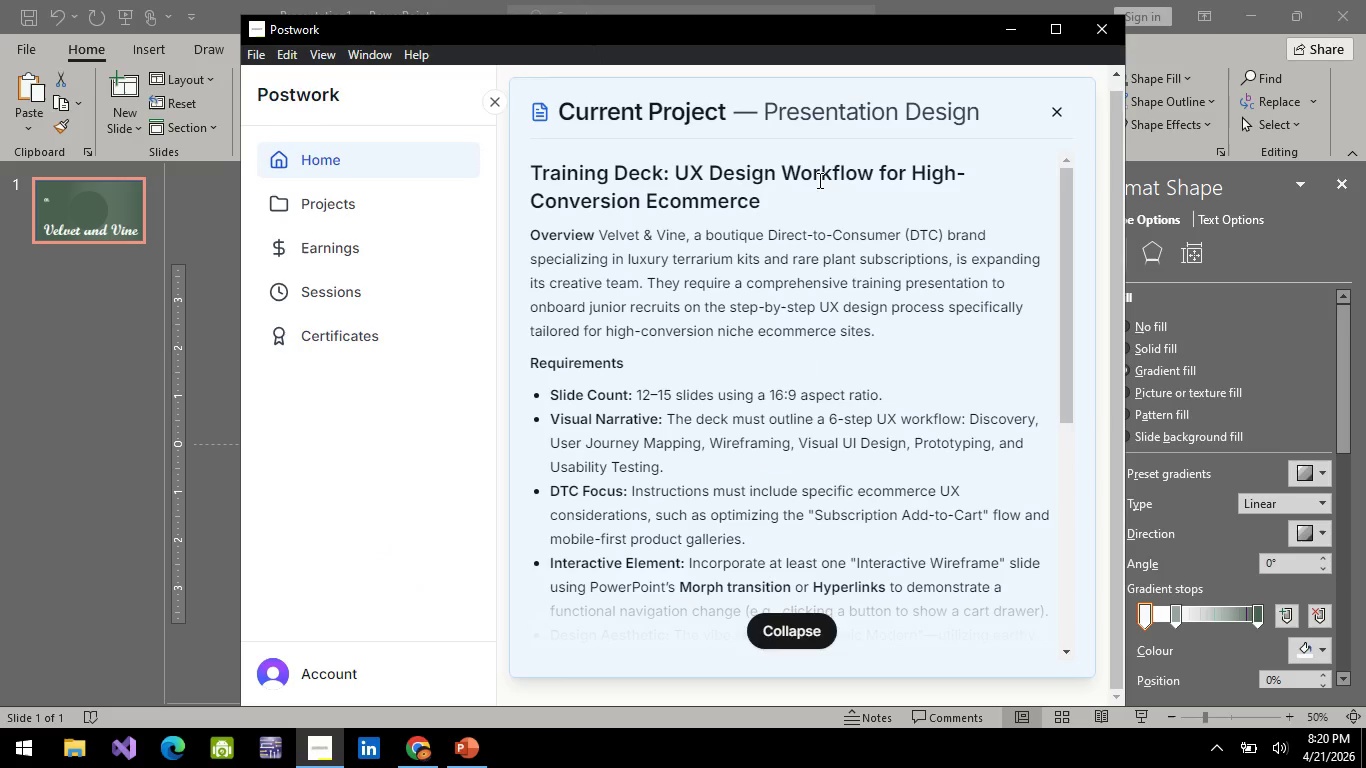 
scroll: coordinate [430, 398], scroll_direction: up, amount: 22.0